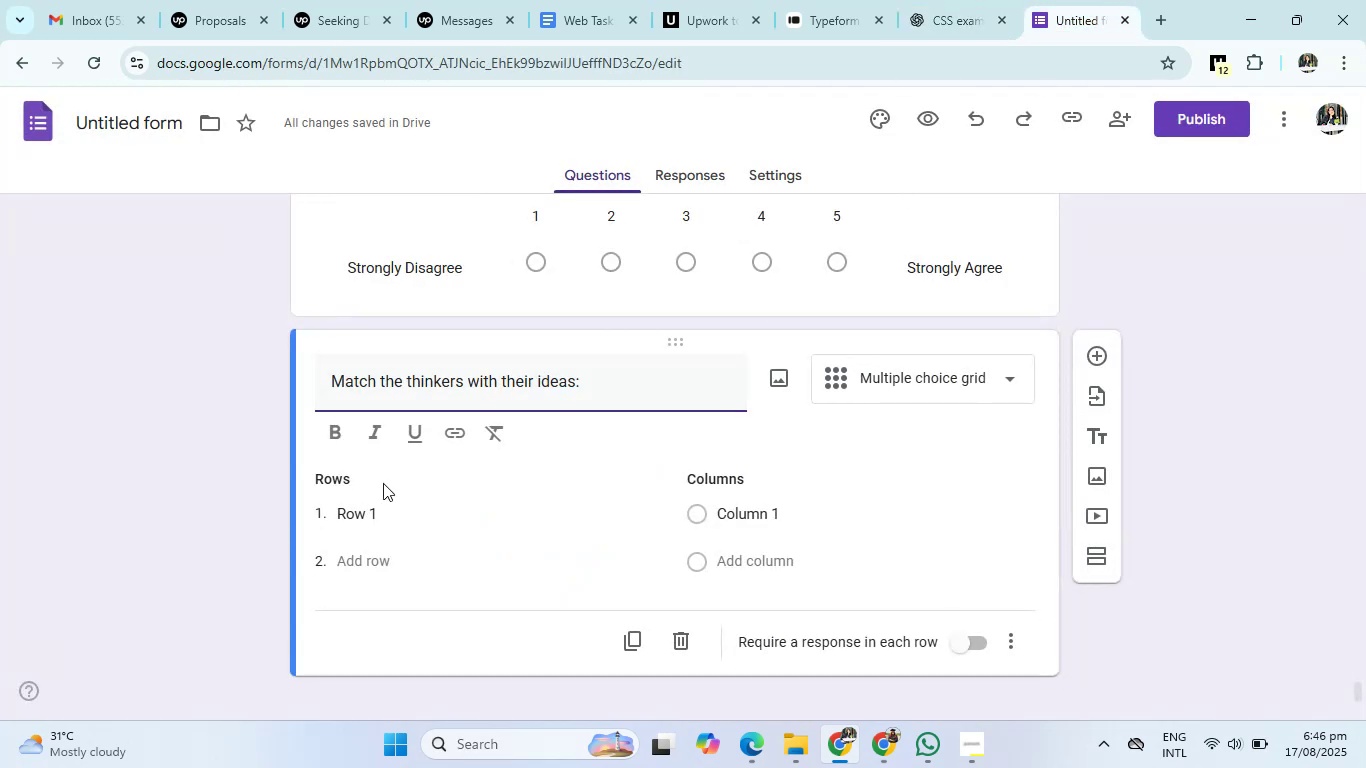 
left_click([346, 506])
 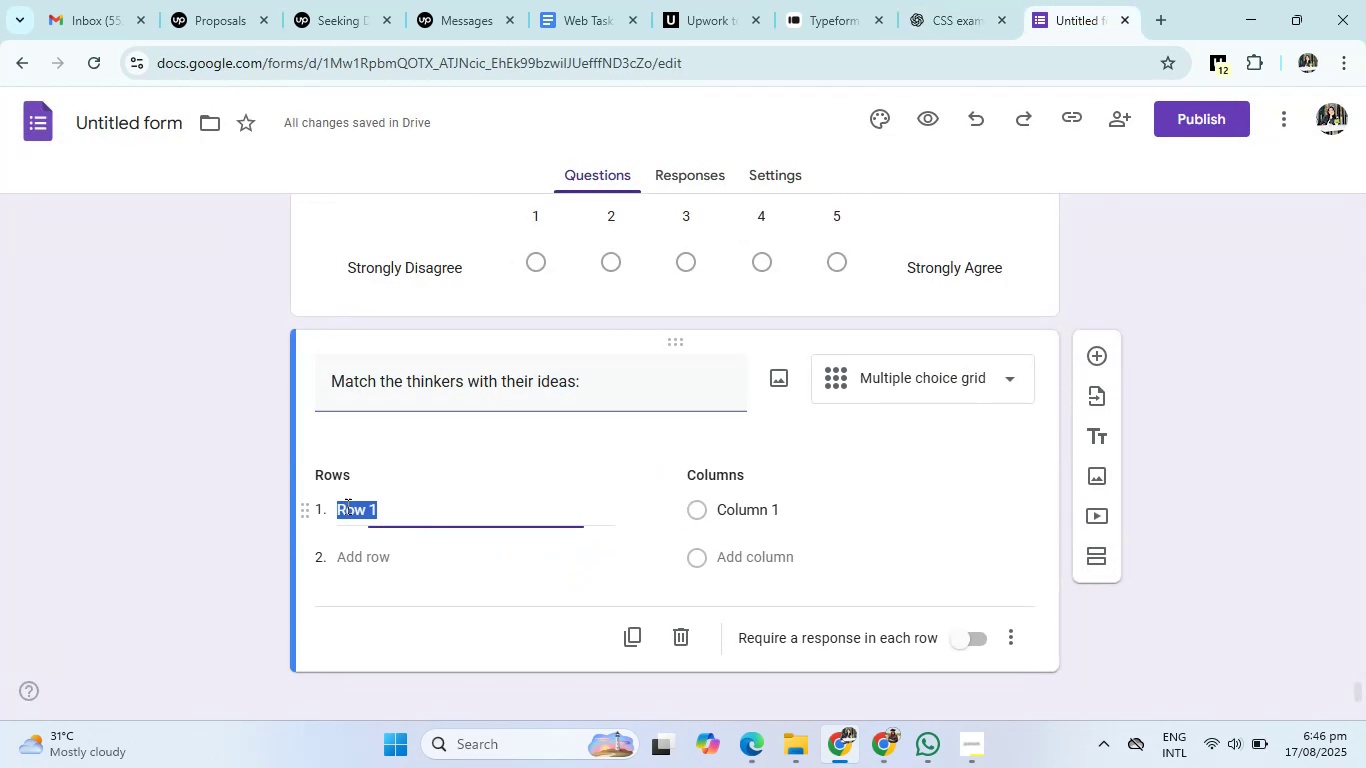 
key(Control+V)
 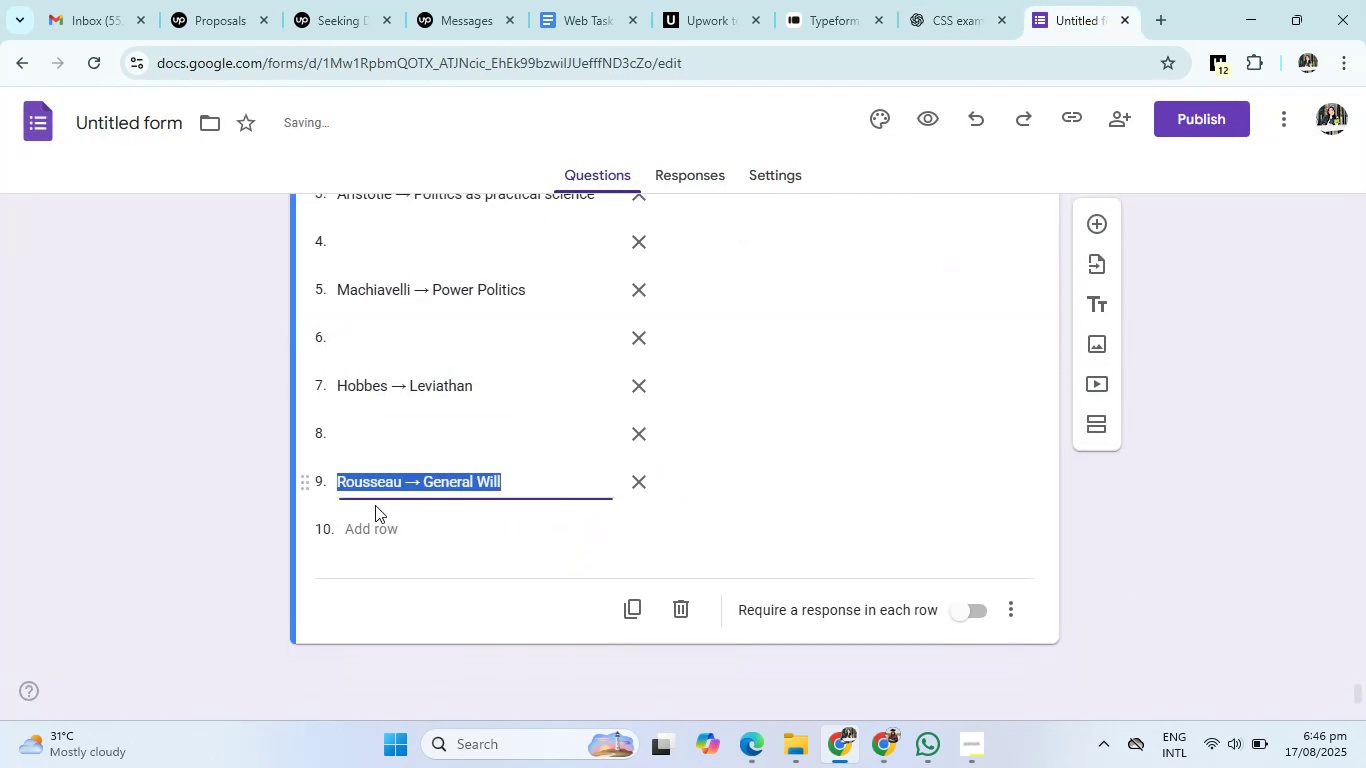 
scroll: coordinate [532, 469], scroll_direction: up, amount: 3.0
 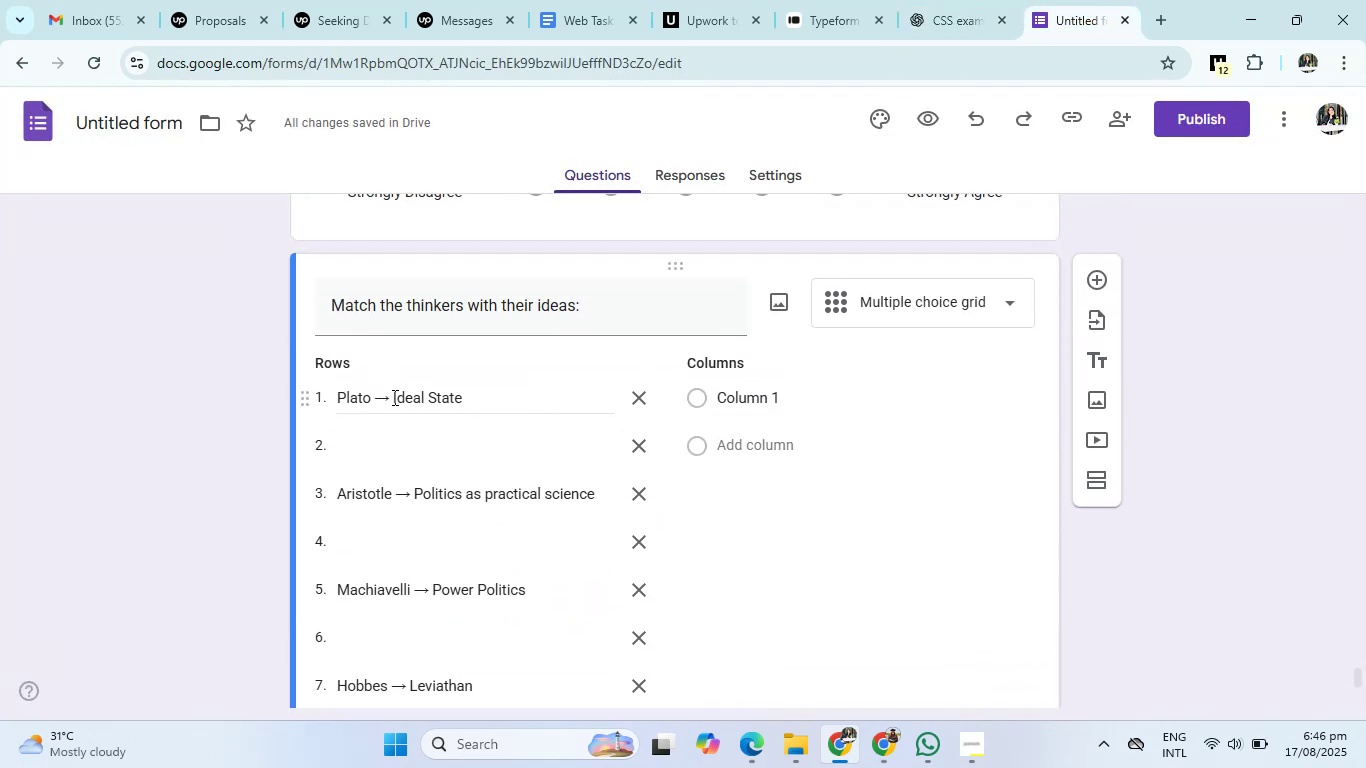 
left_click_drag(start_coordinate=[393, 397], to_coordinate=[464, 398])
 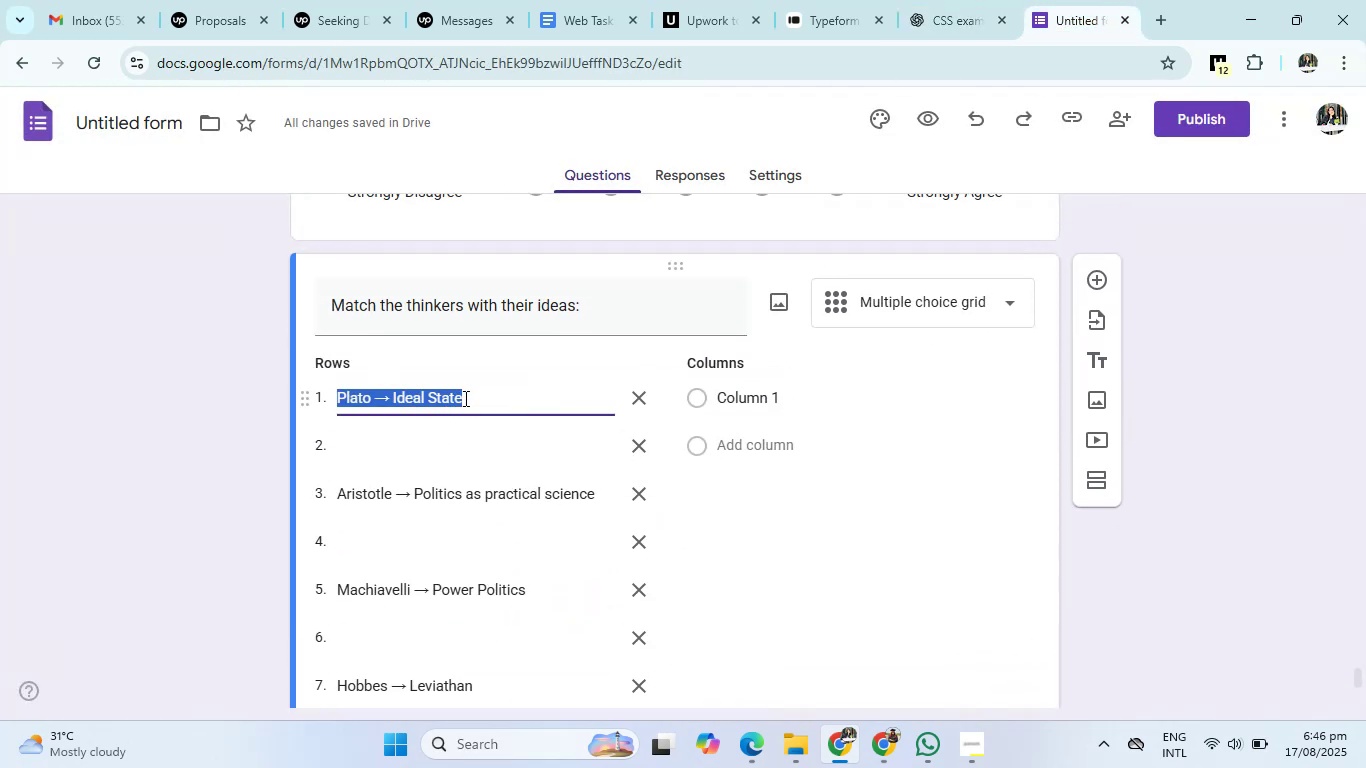 
left_click([464, 398])
 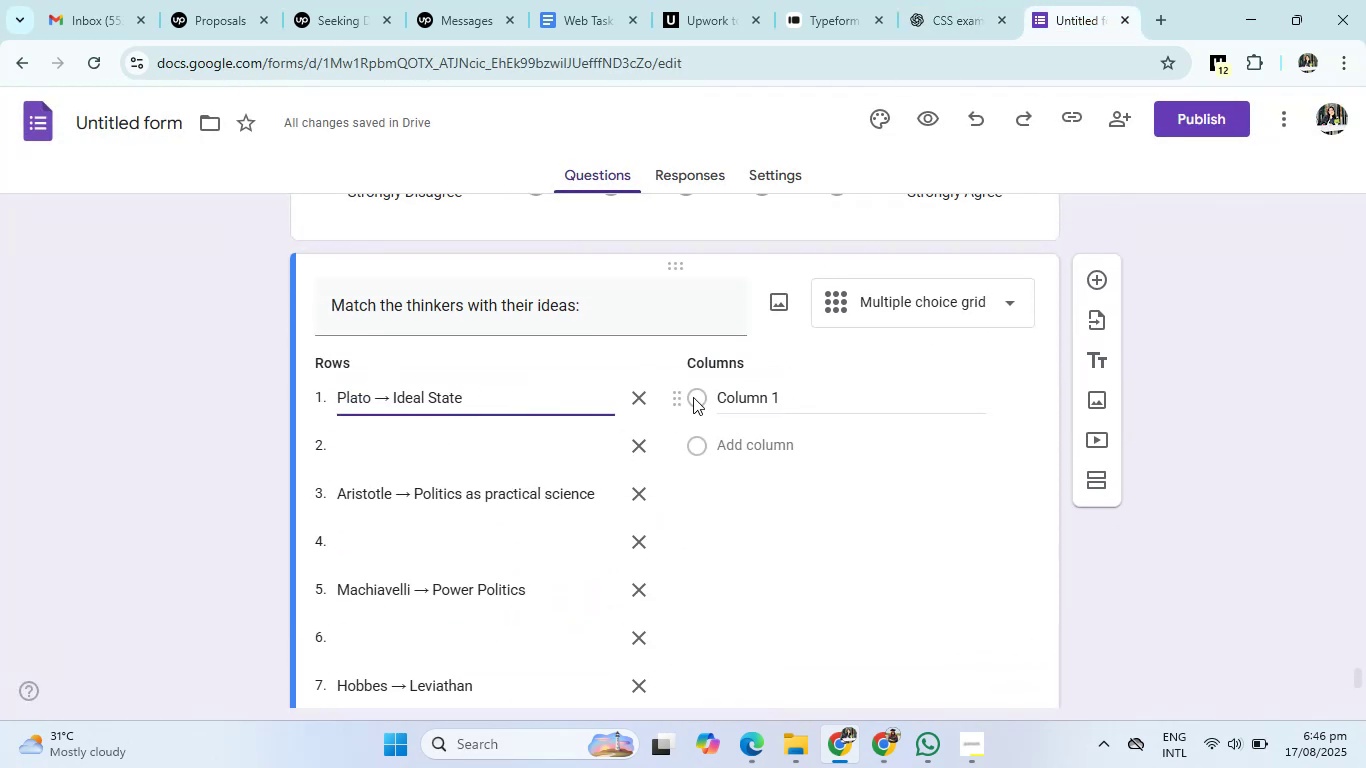 
left_click([778, 397])
 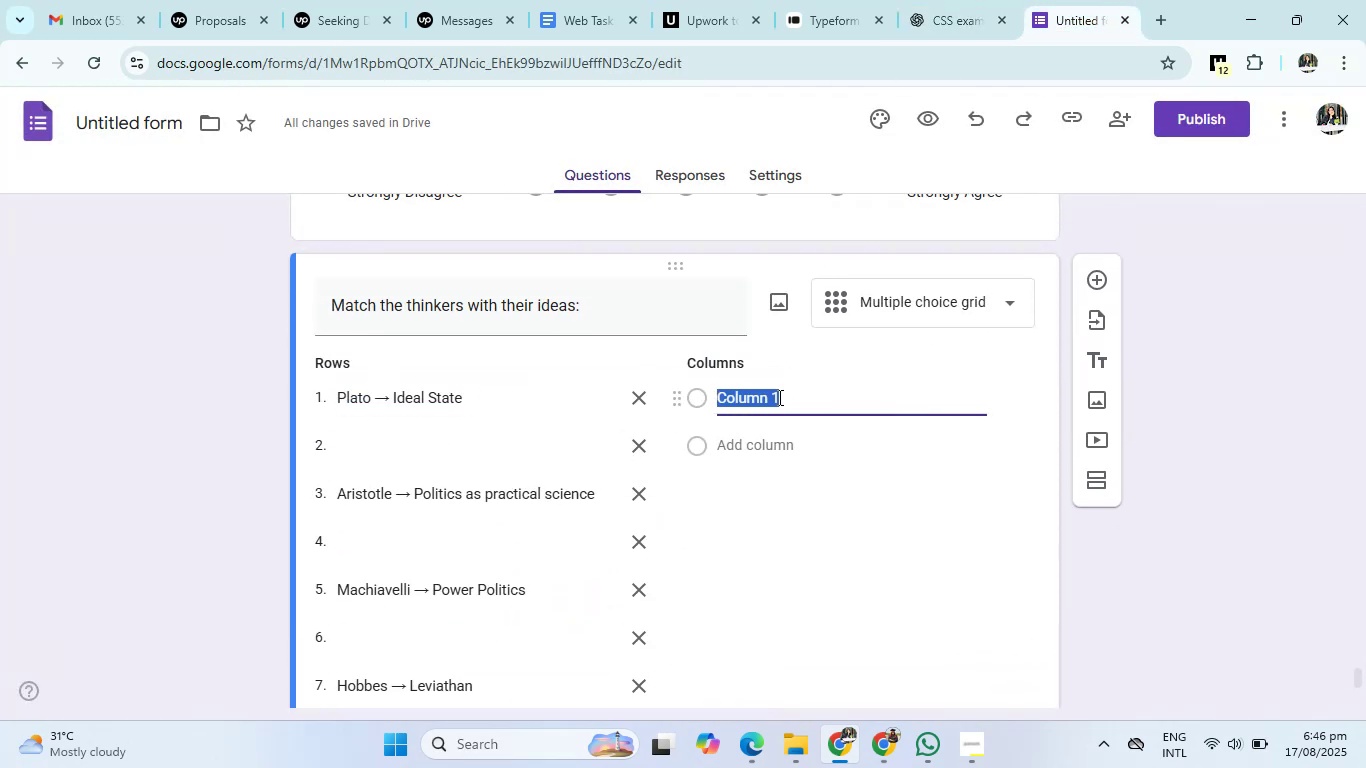 
key(Backspace)
type(Ideal State)
 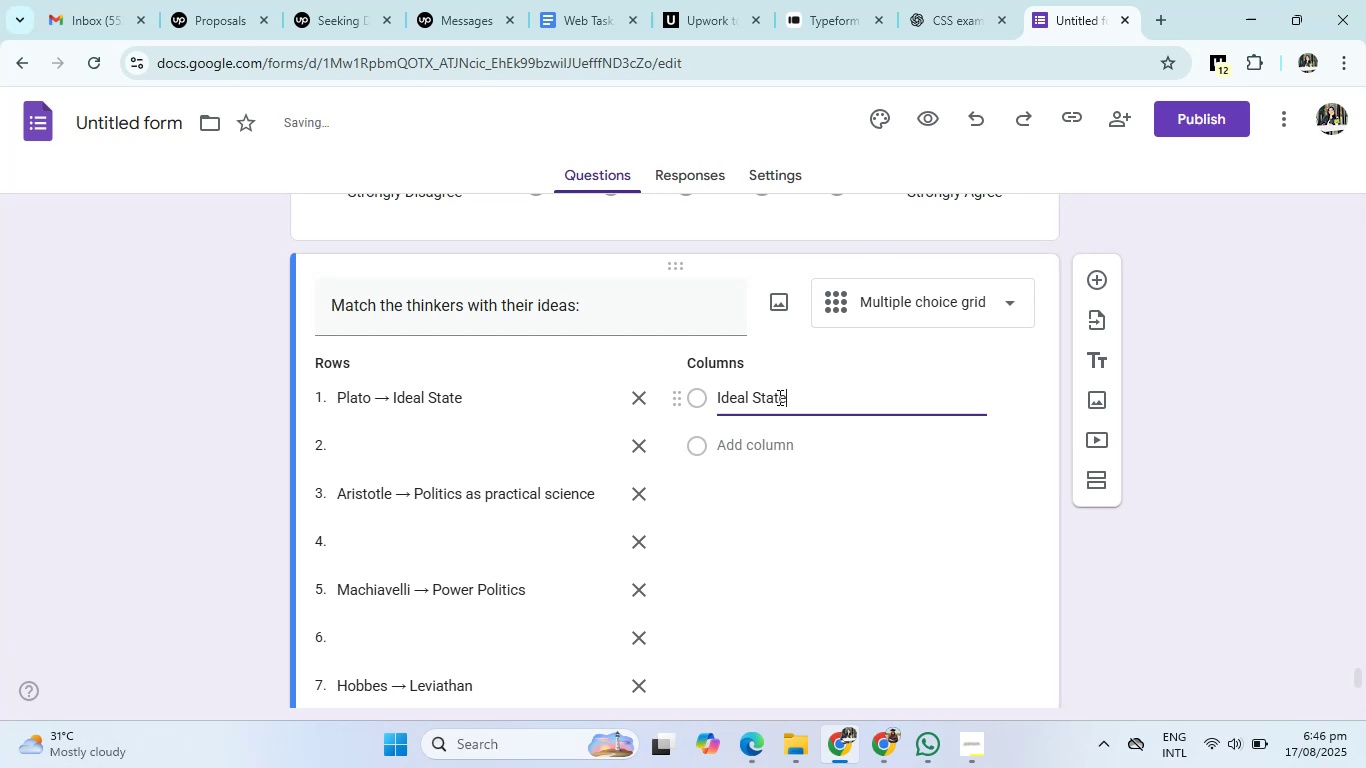 
key(Enter)
 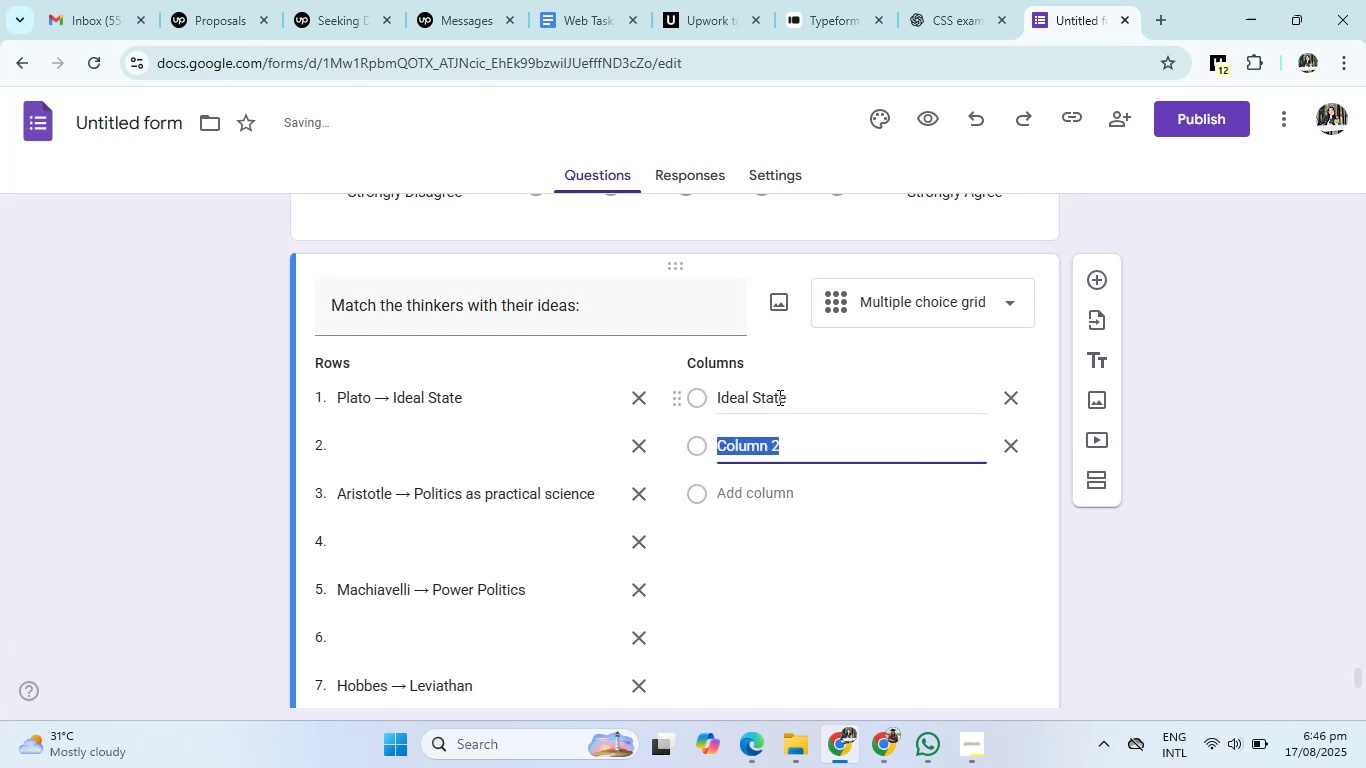 
type(Politics as practical science)
 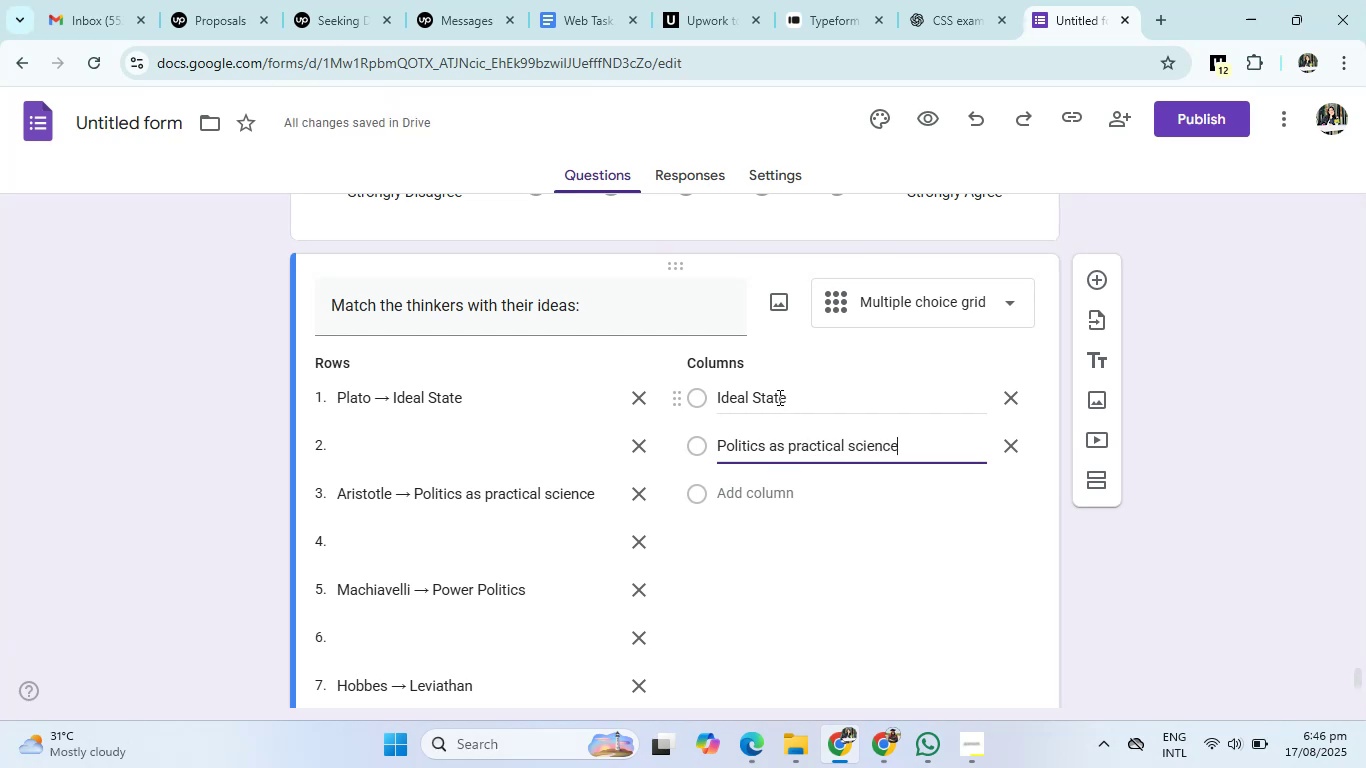 
key(Enter)
 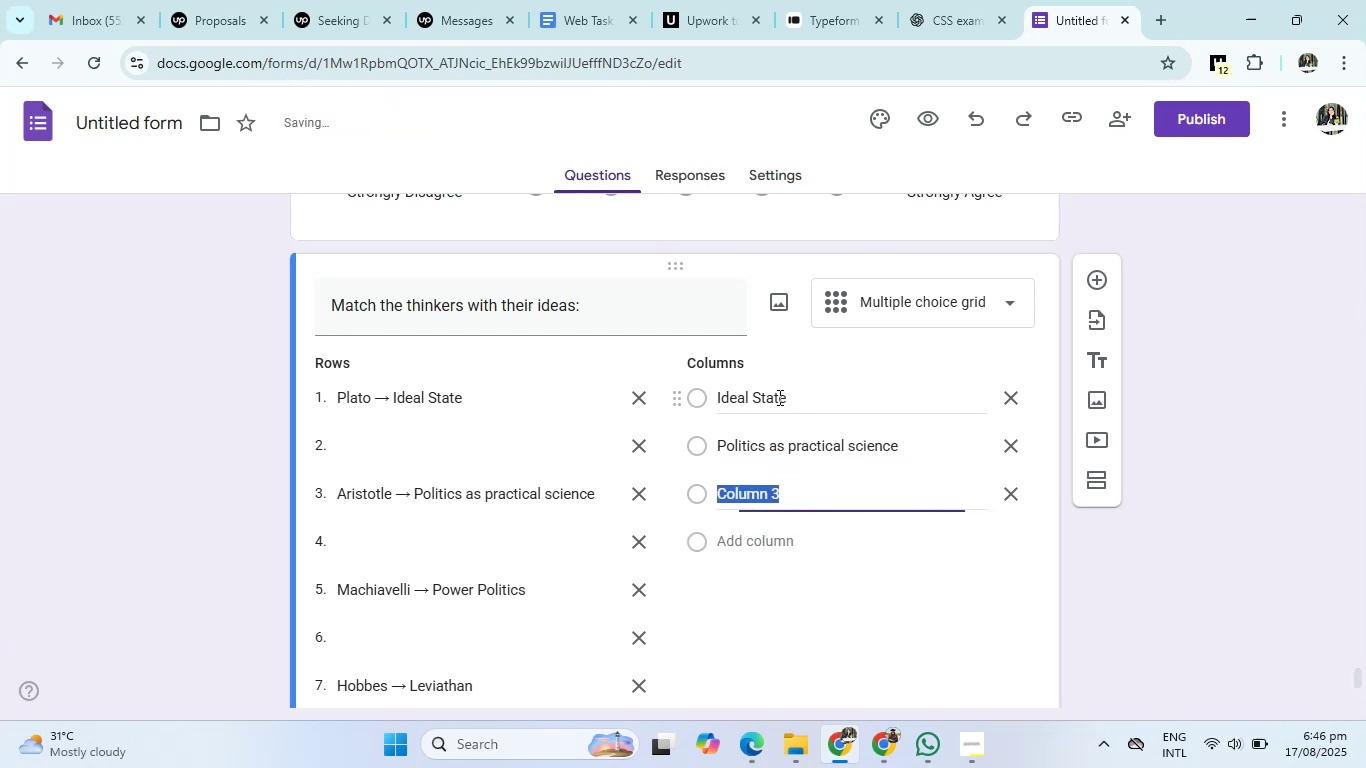 
type(Power Politics)
 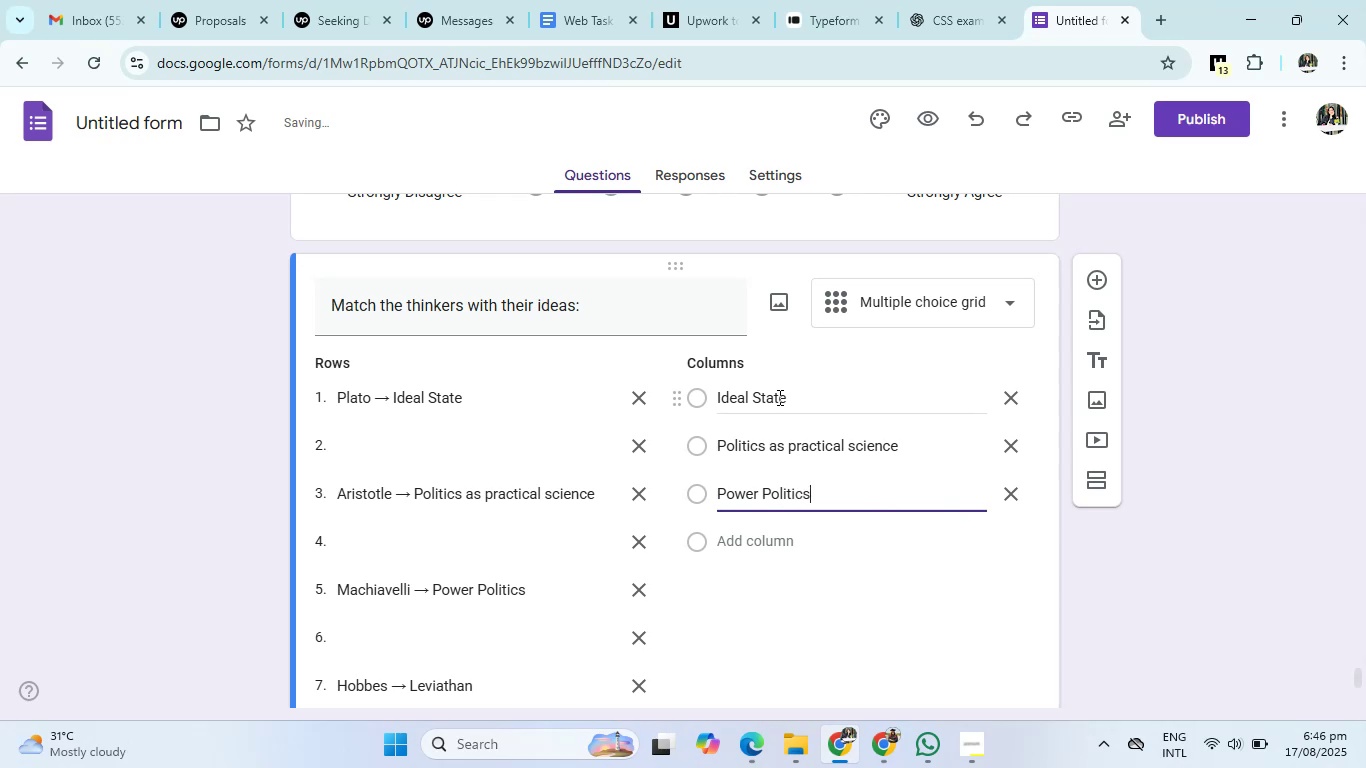 
key(Enter)
 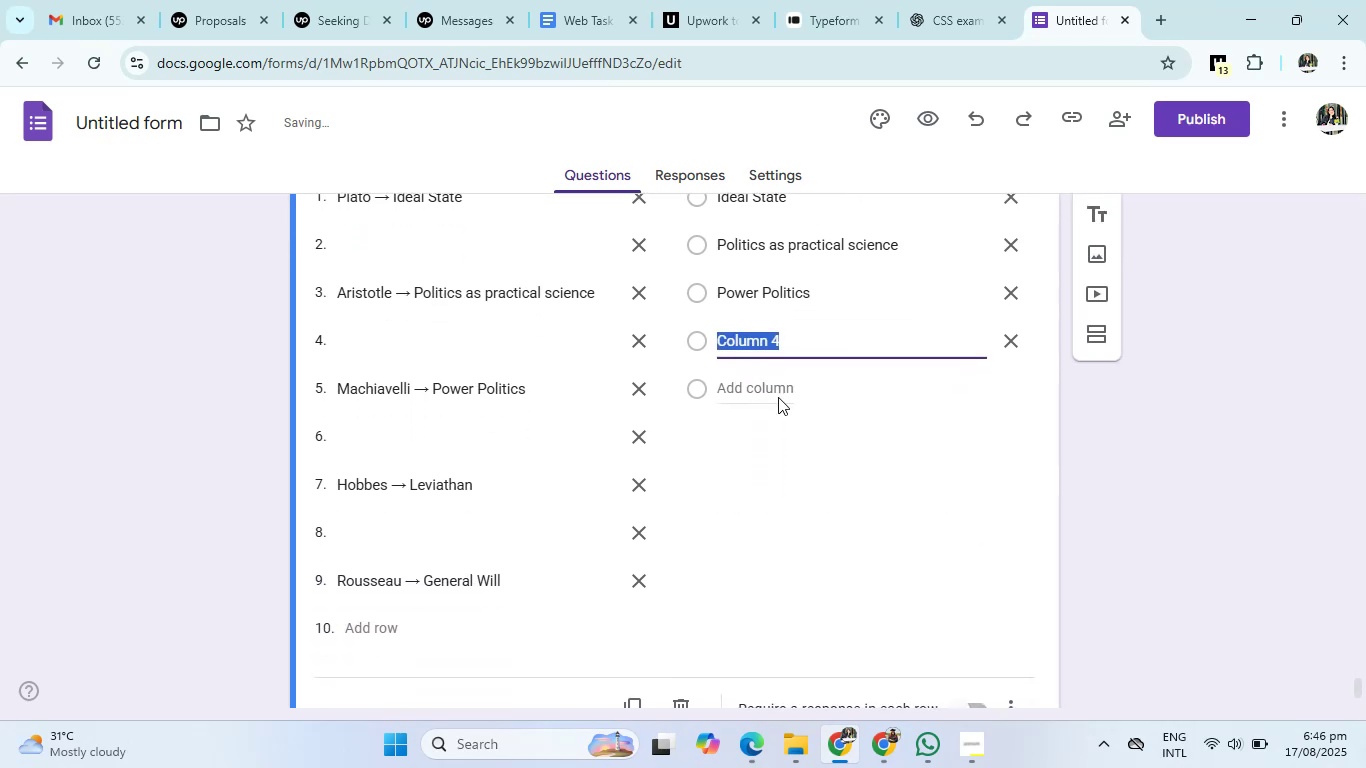 
type(Levianthan)
 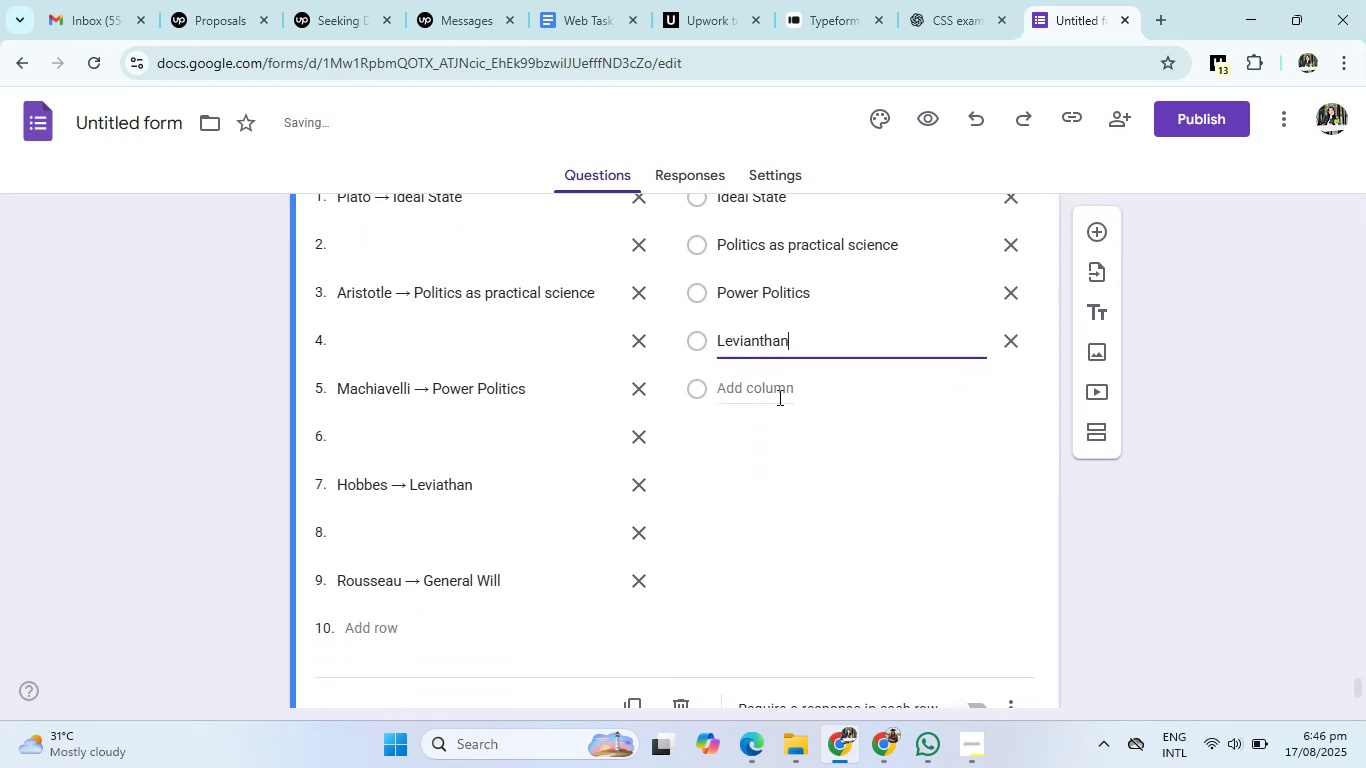 
key(Enter)
 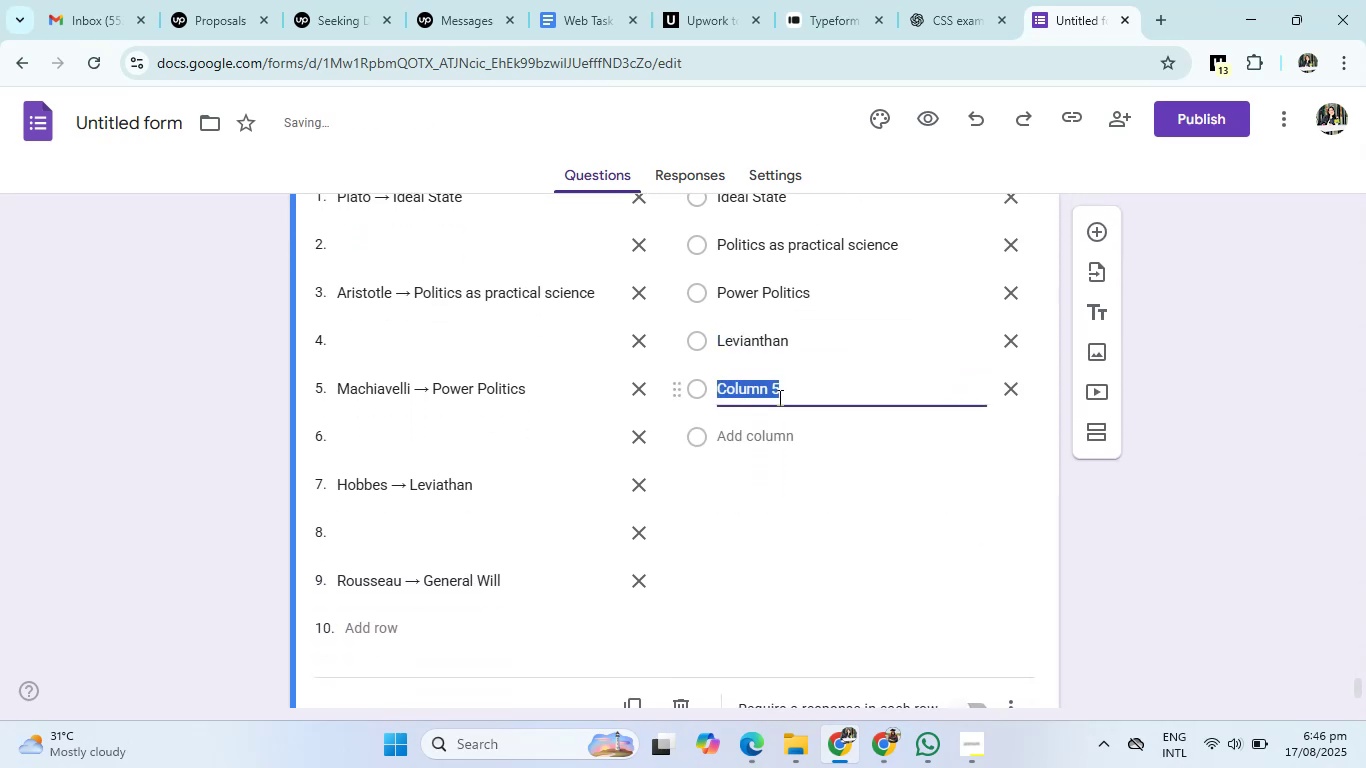 
type(General Wi;;)
key(Backspace)
key(Backspace)
type(k)
key(Backspace)
type(ll)
 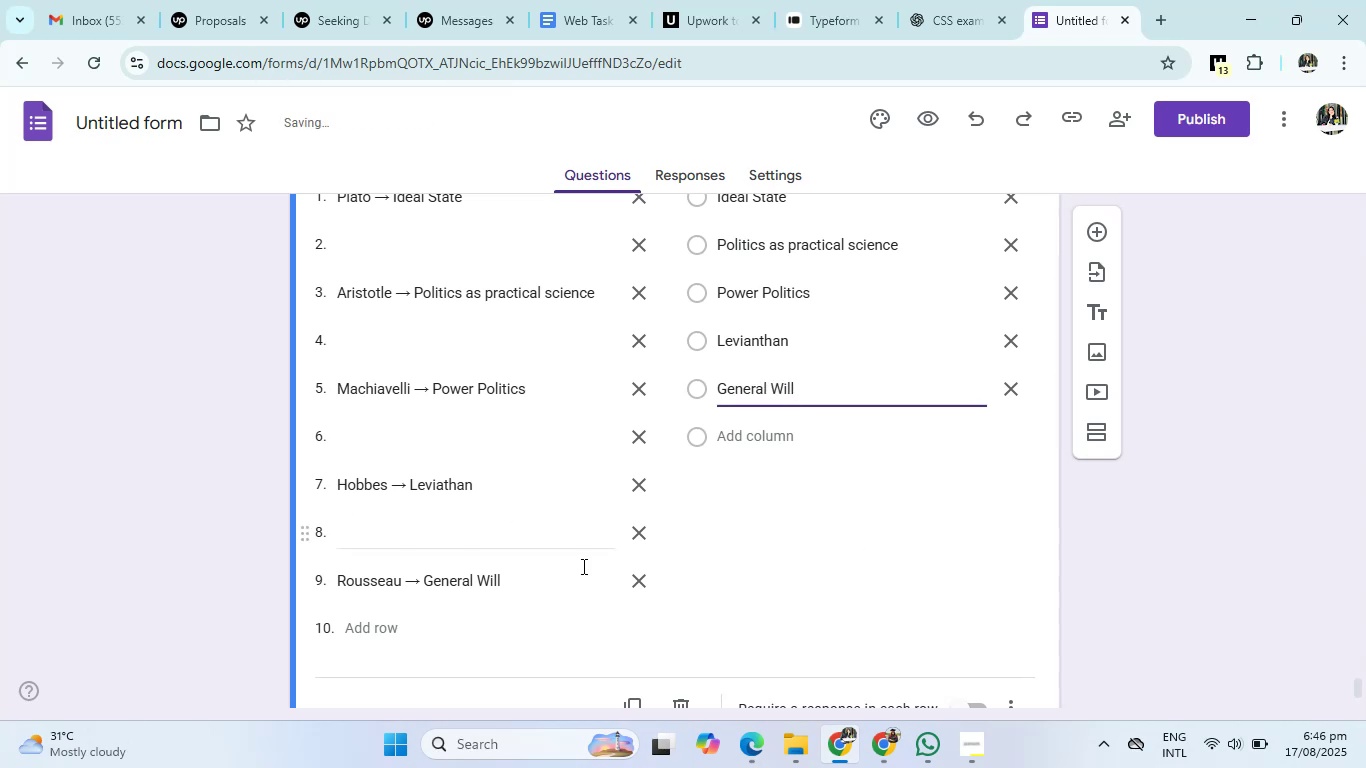 
scroll: coordinate [592, 531], scroll_direction: up, amount: 3.0
 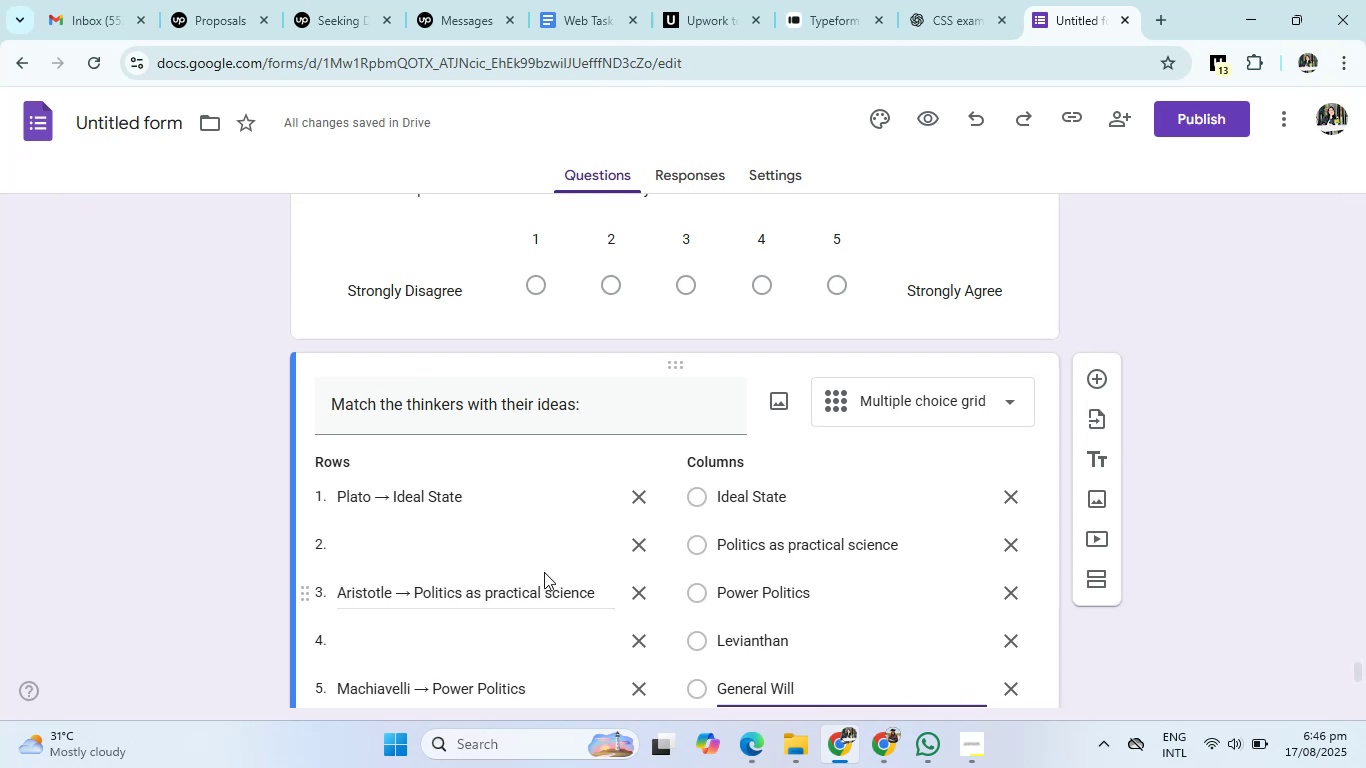 
left_click([643, 550])
 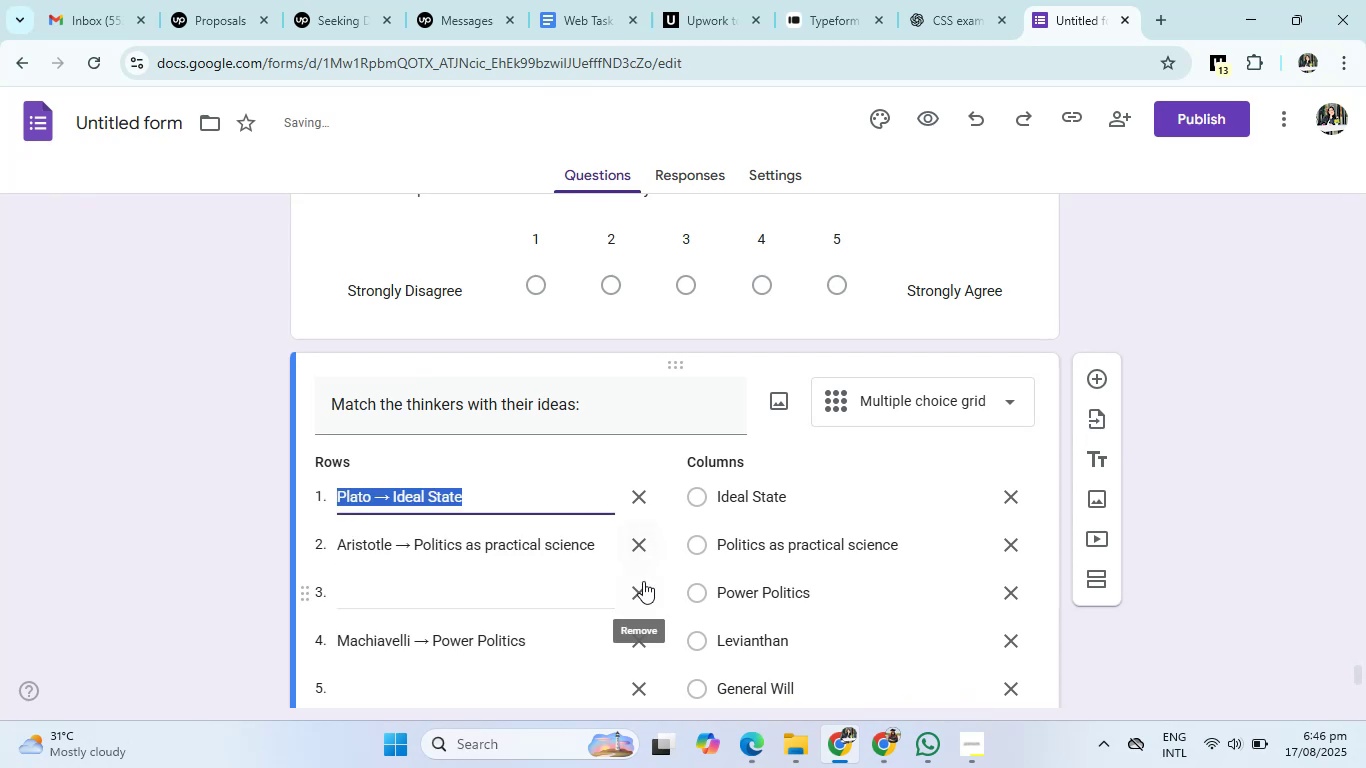 
left_click([643, 583])
 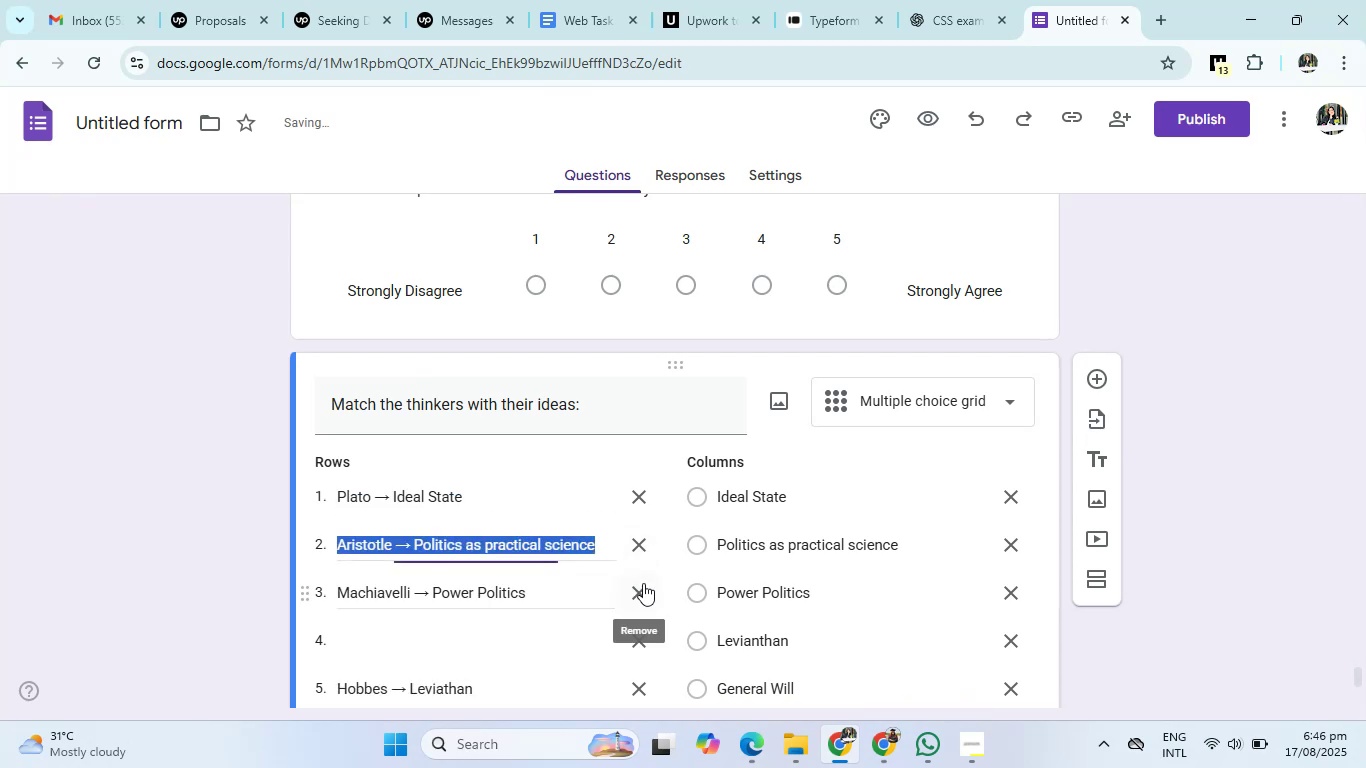 
scroll: coordinate [643, 583], scroll_direction: down, amount: 1.0
 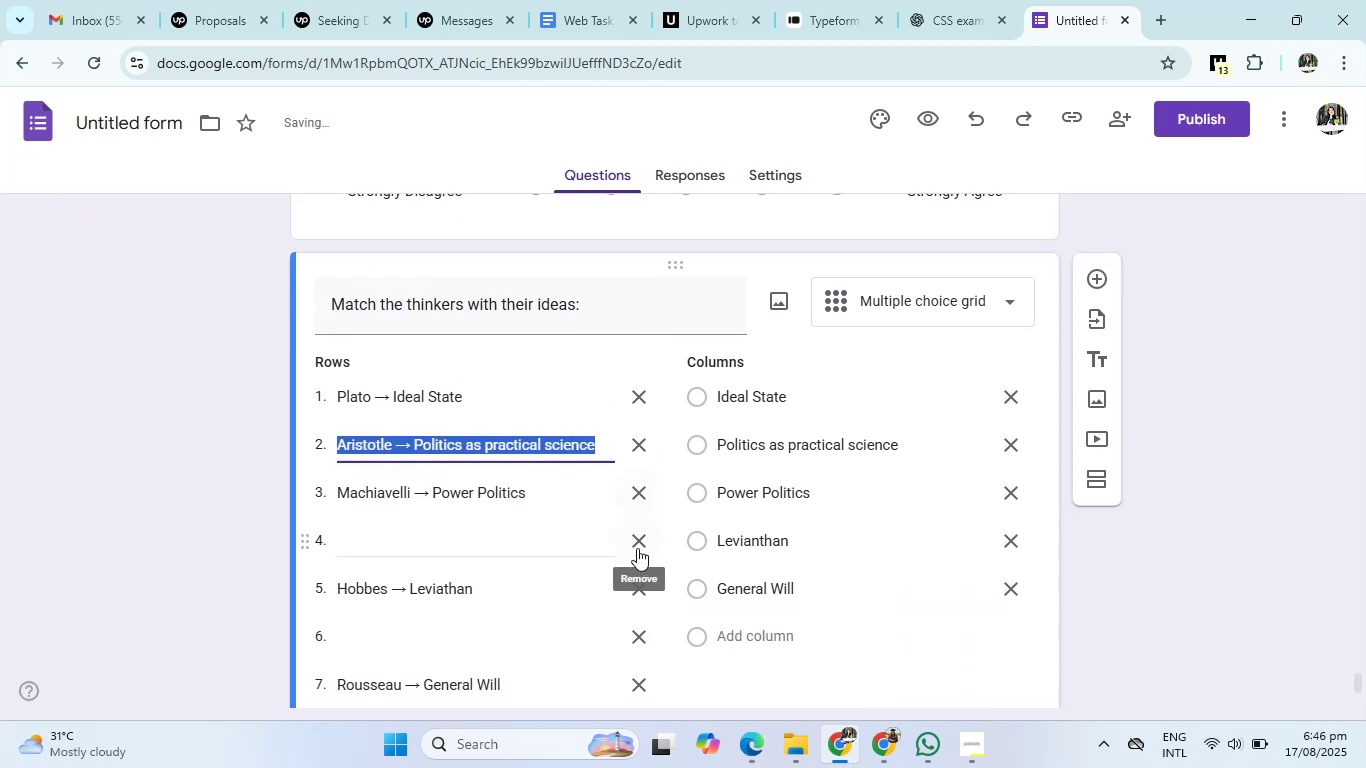 
left_click([637, 541])
 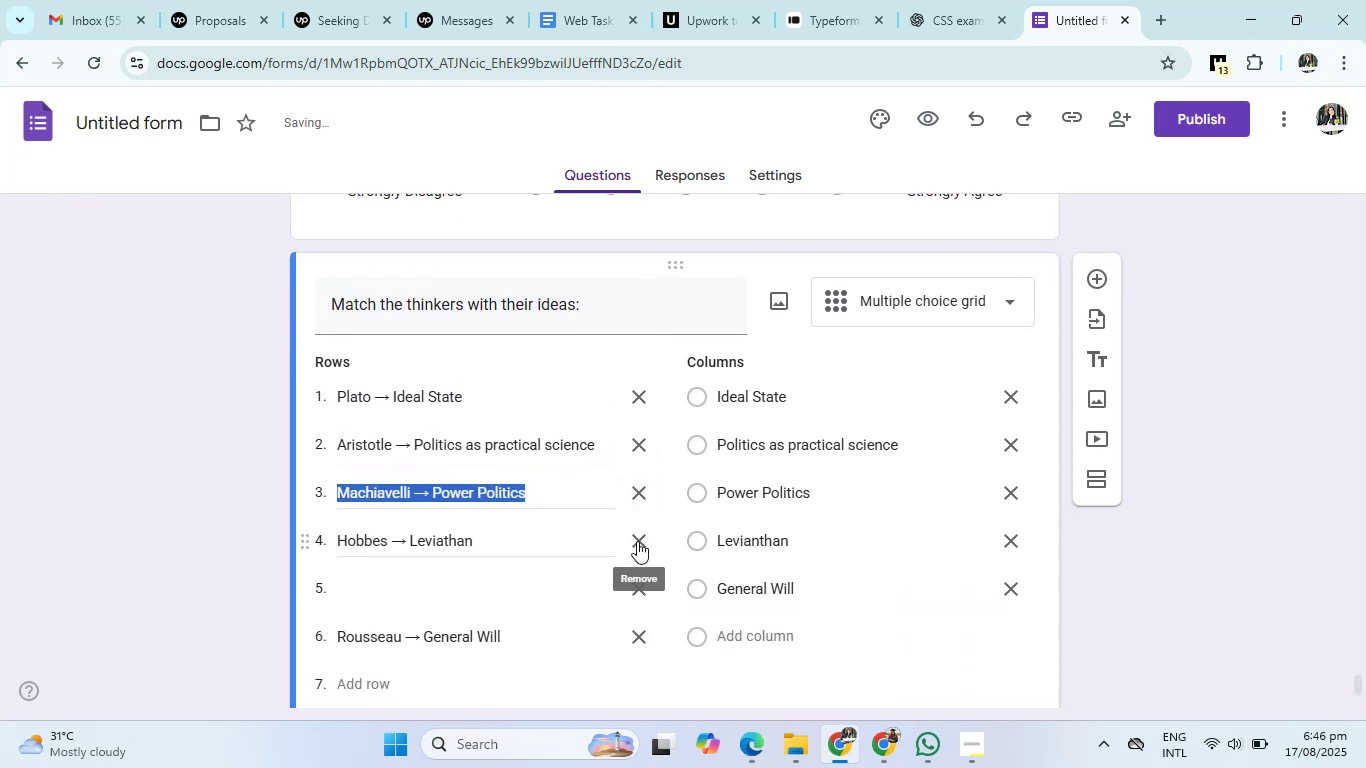 
scroll: coordinate [637, 547], scroll_direction: down, amount: 1.0
 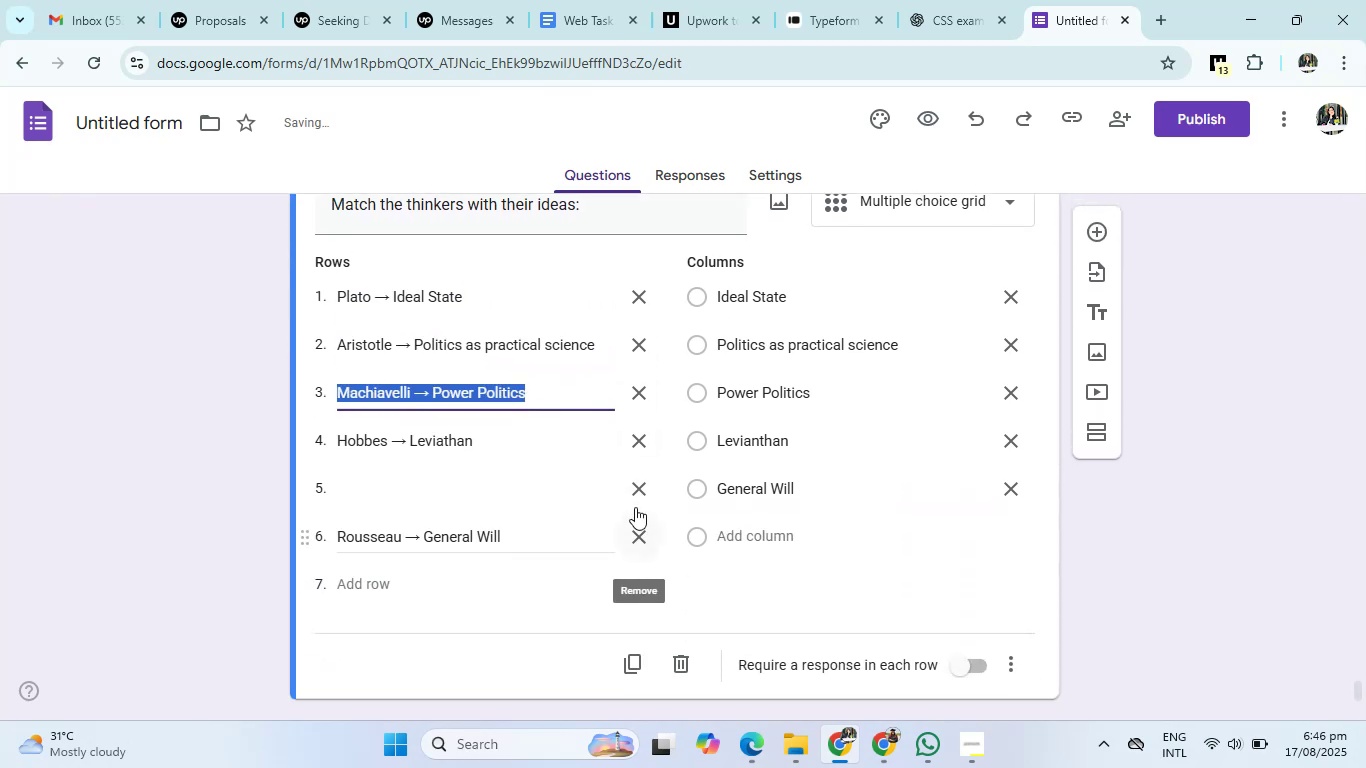 
left_click([635, 491])
 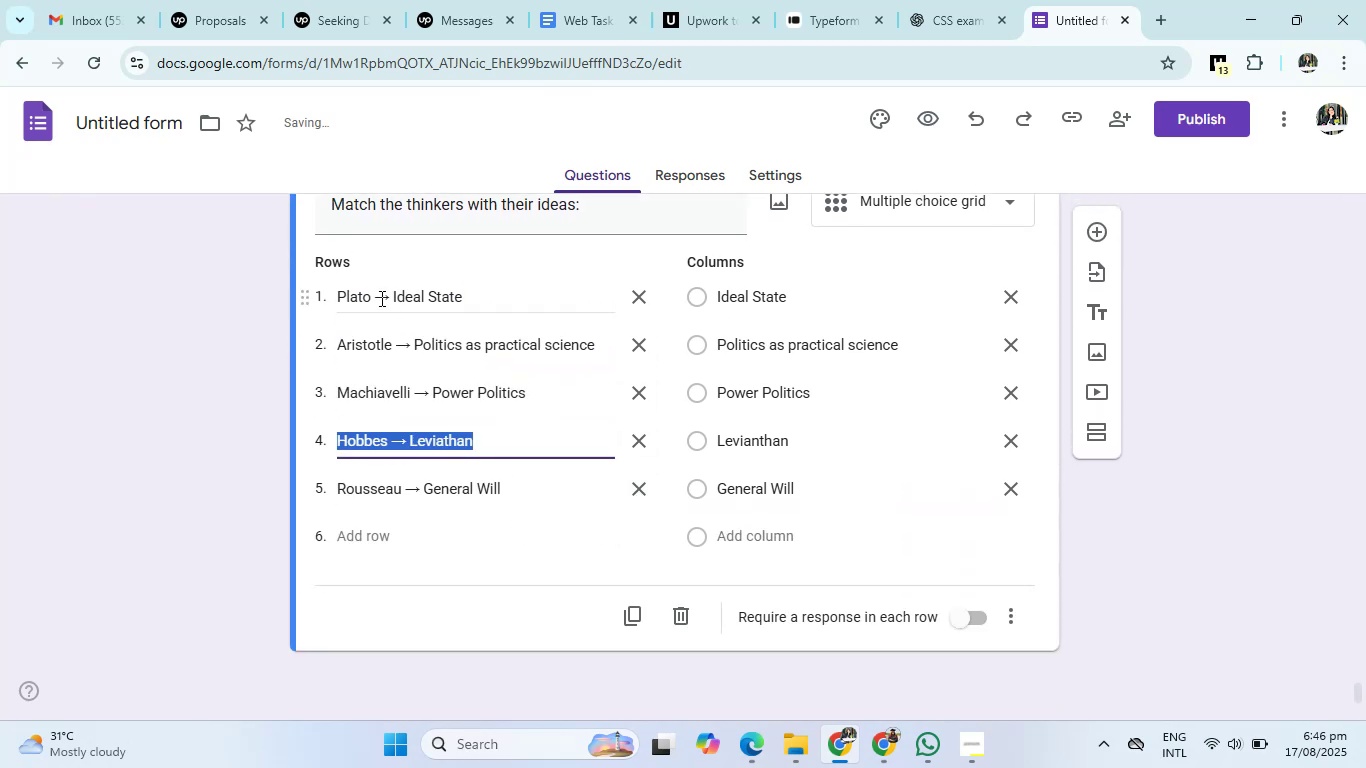 
left_click([377, 298])
 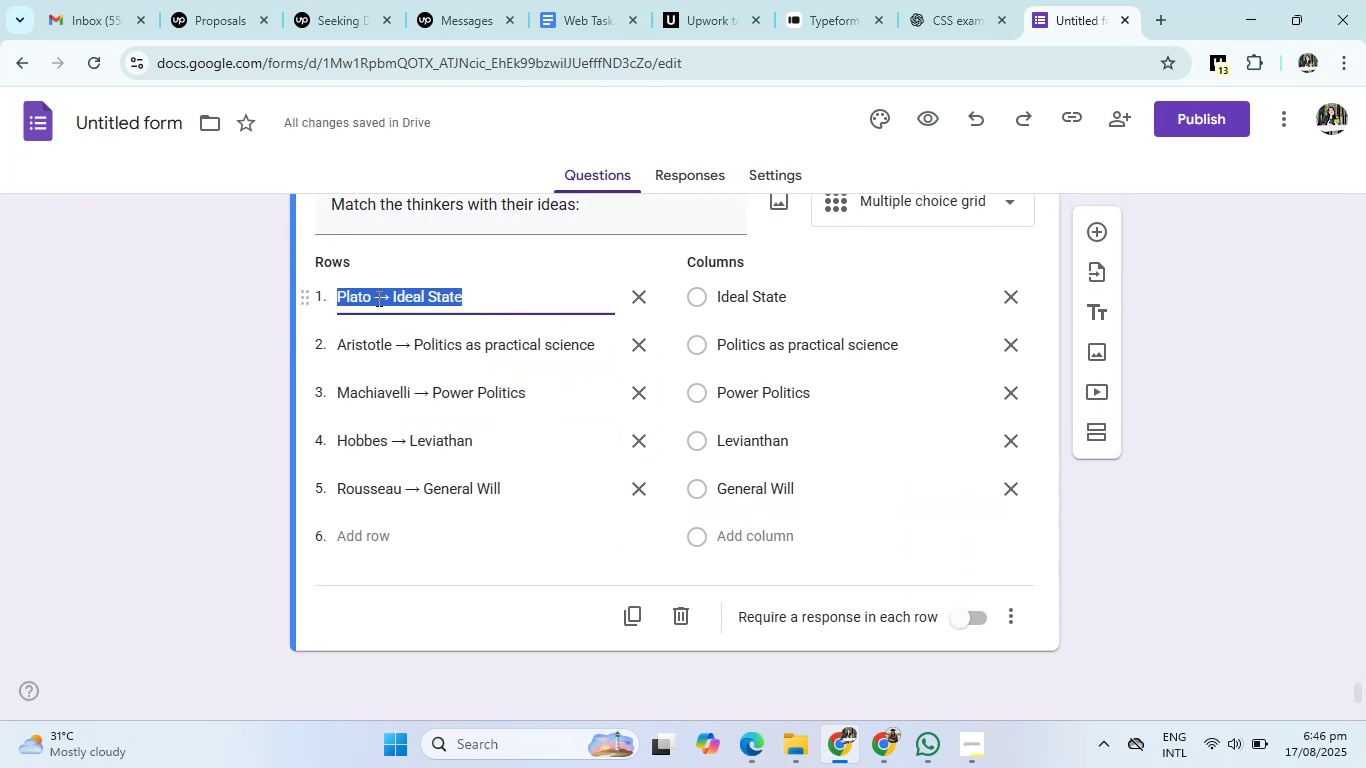 
left_click([377, 298])
 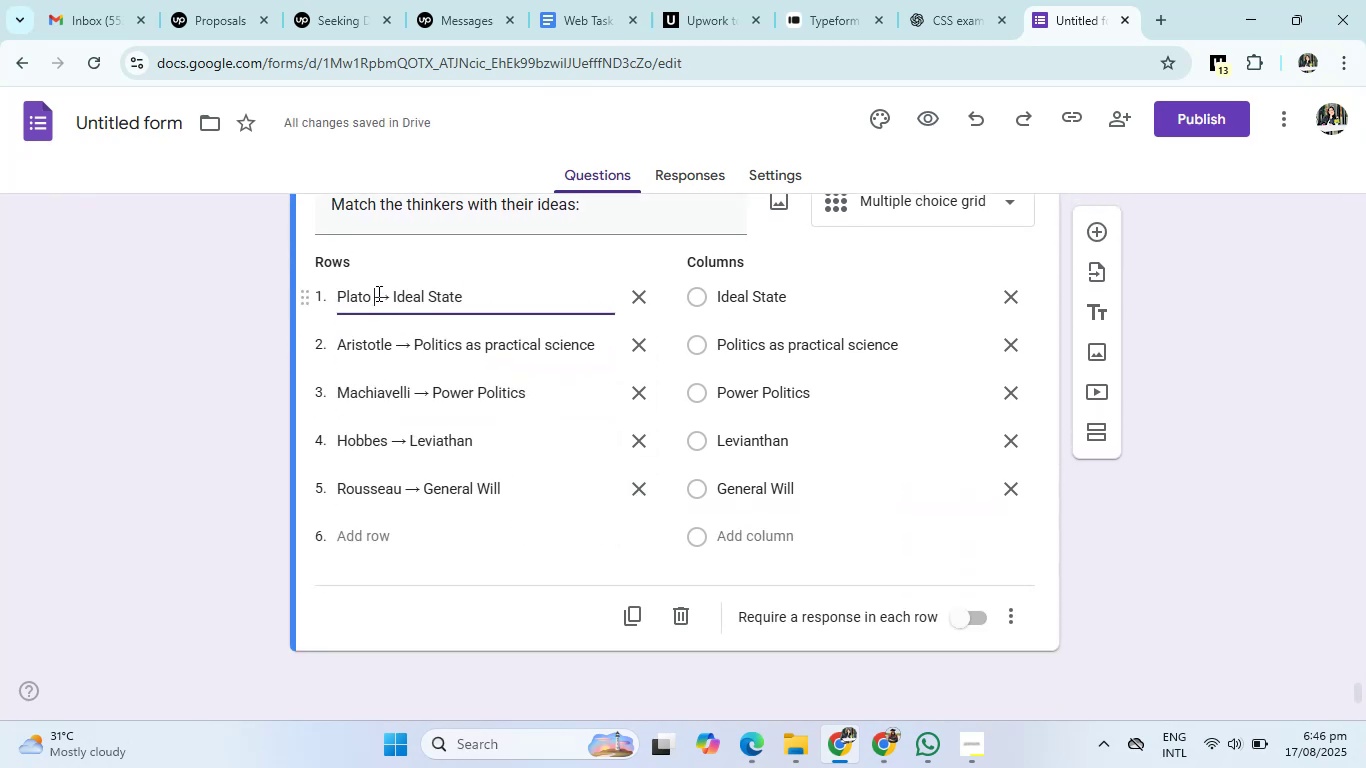 
left_click_drag(start_coordinate=[377, 293], to_coordinate=[483, 295])
 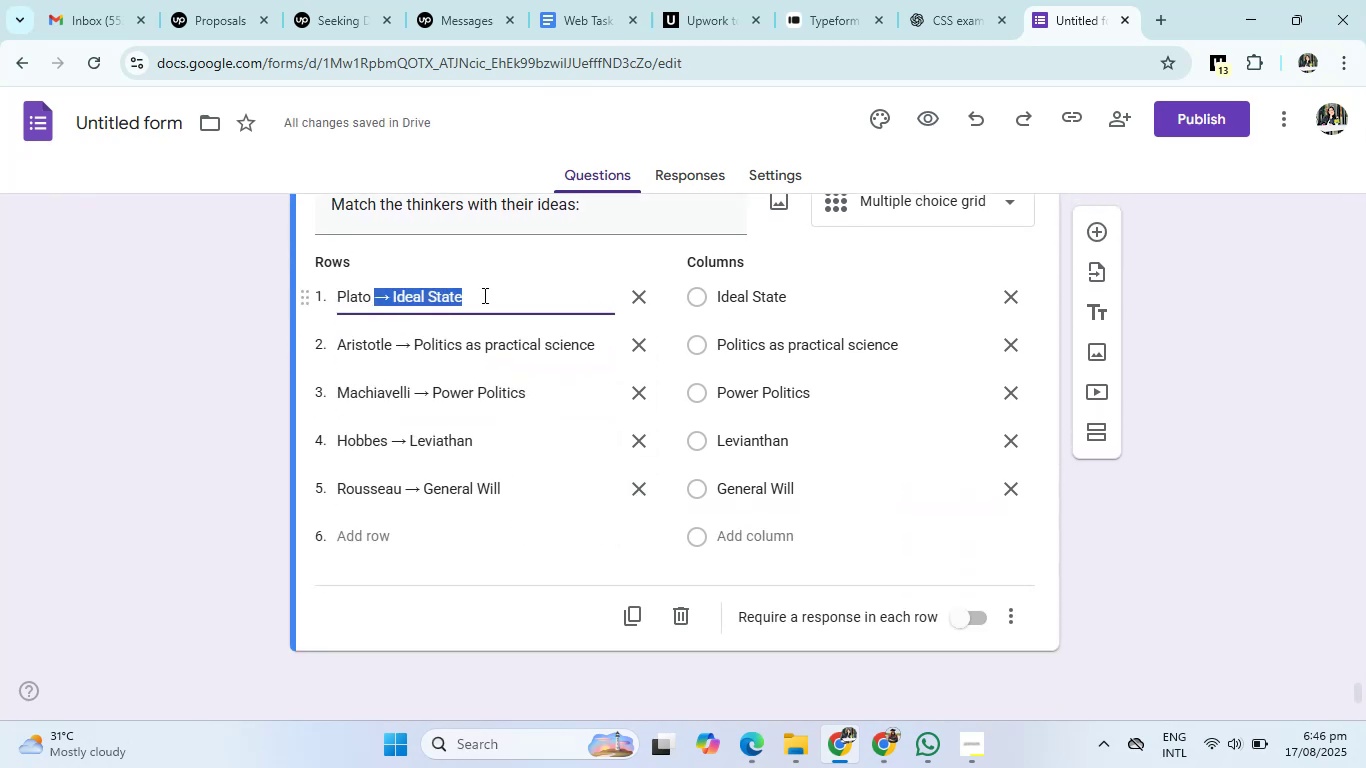 
key(Backspace)
 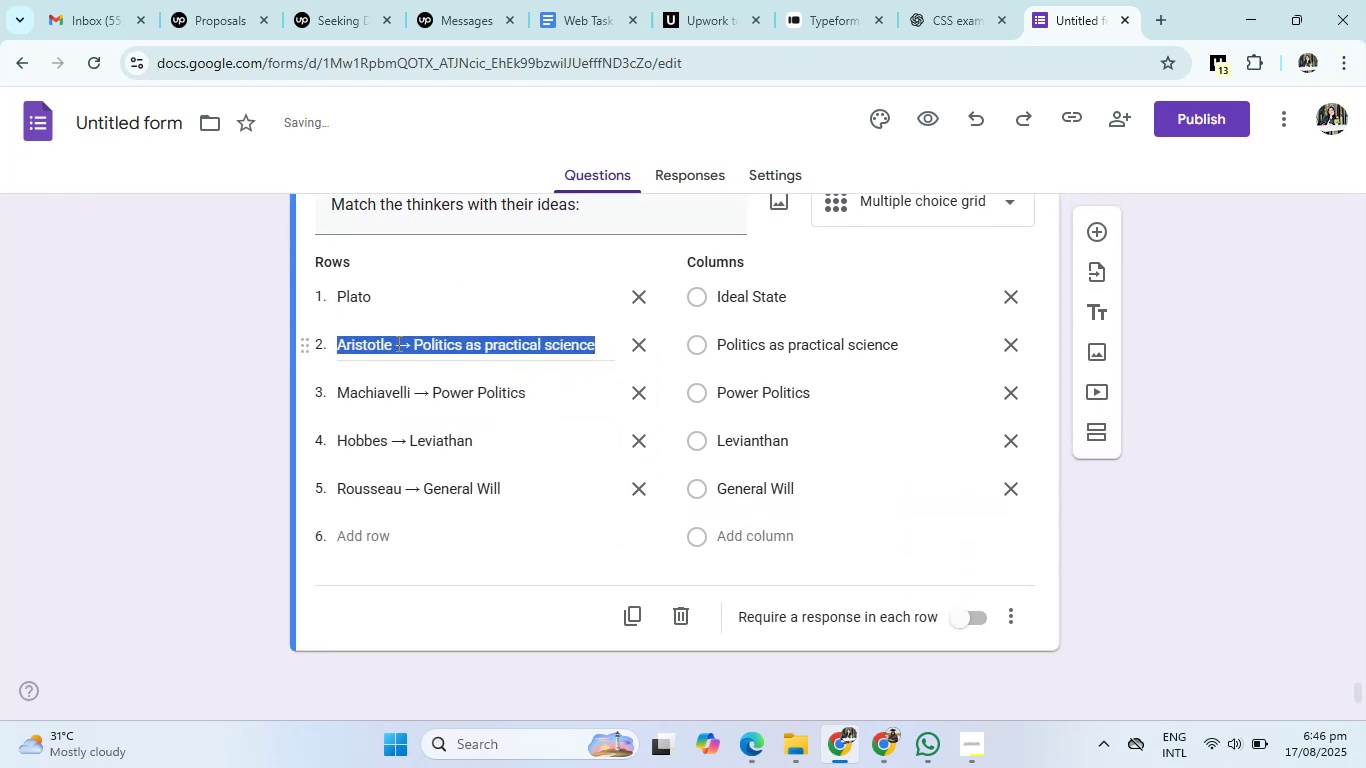 
left_click([397, 343])
 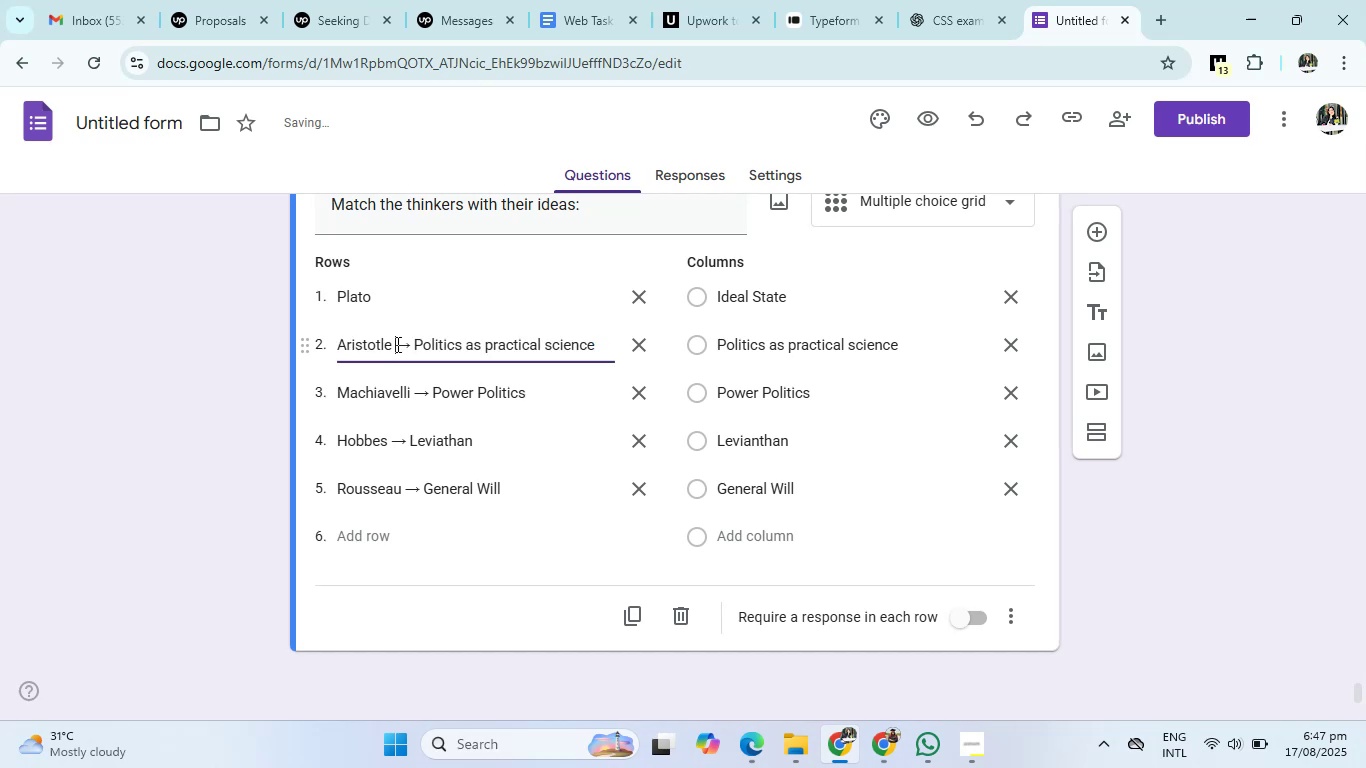 
left_click_drag(start_coordinate=[394, 345], to_coordinate=[610, 343])
 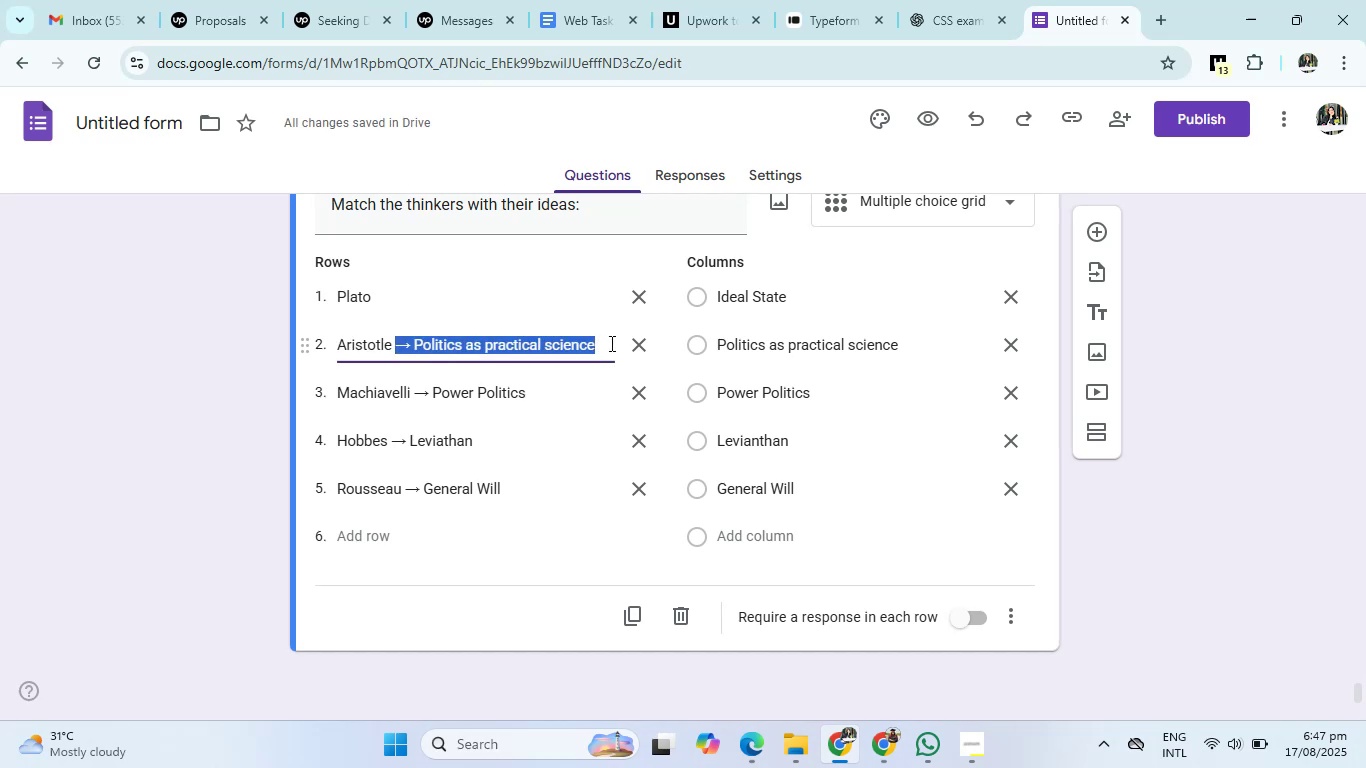 
key(Backspace)
 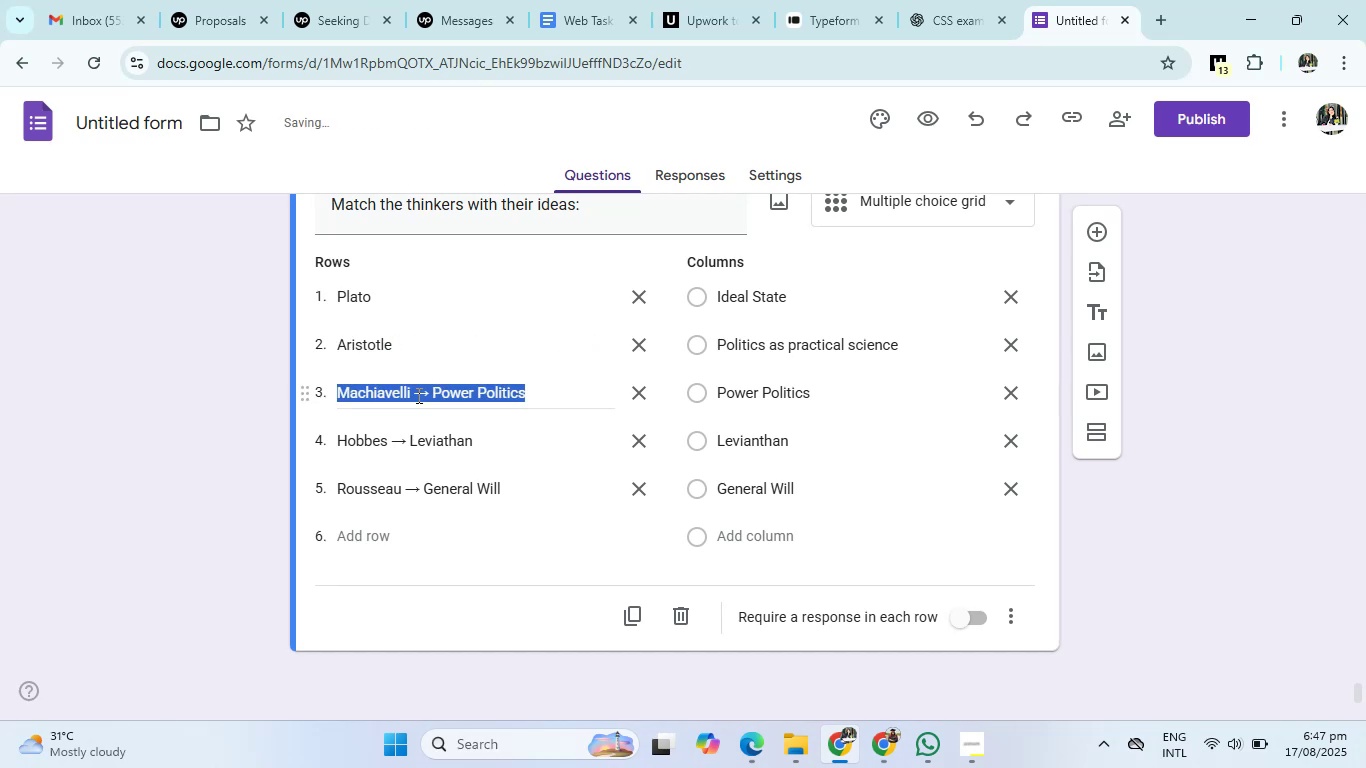 
double_click([413, 392])
 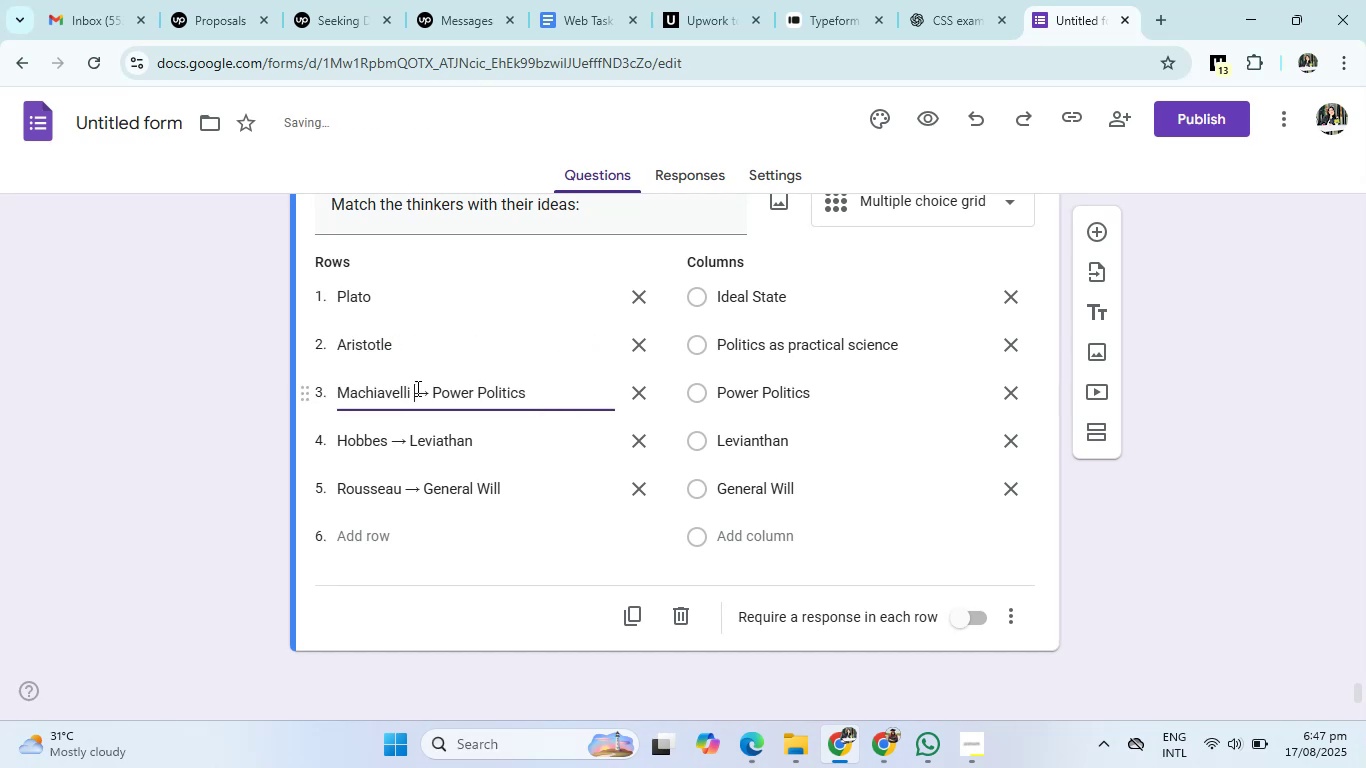 
left_click_drag(start_coordinate=[412, 390], to_coordinate=[566, 392])
 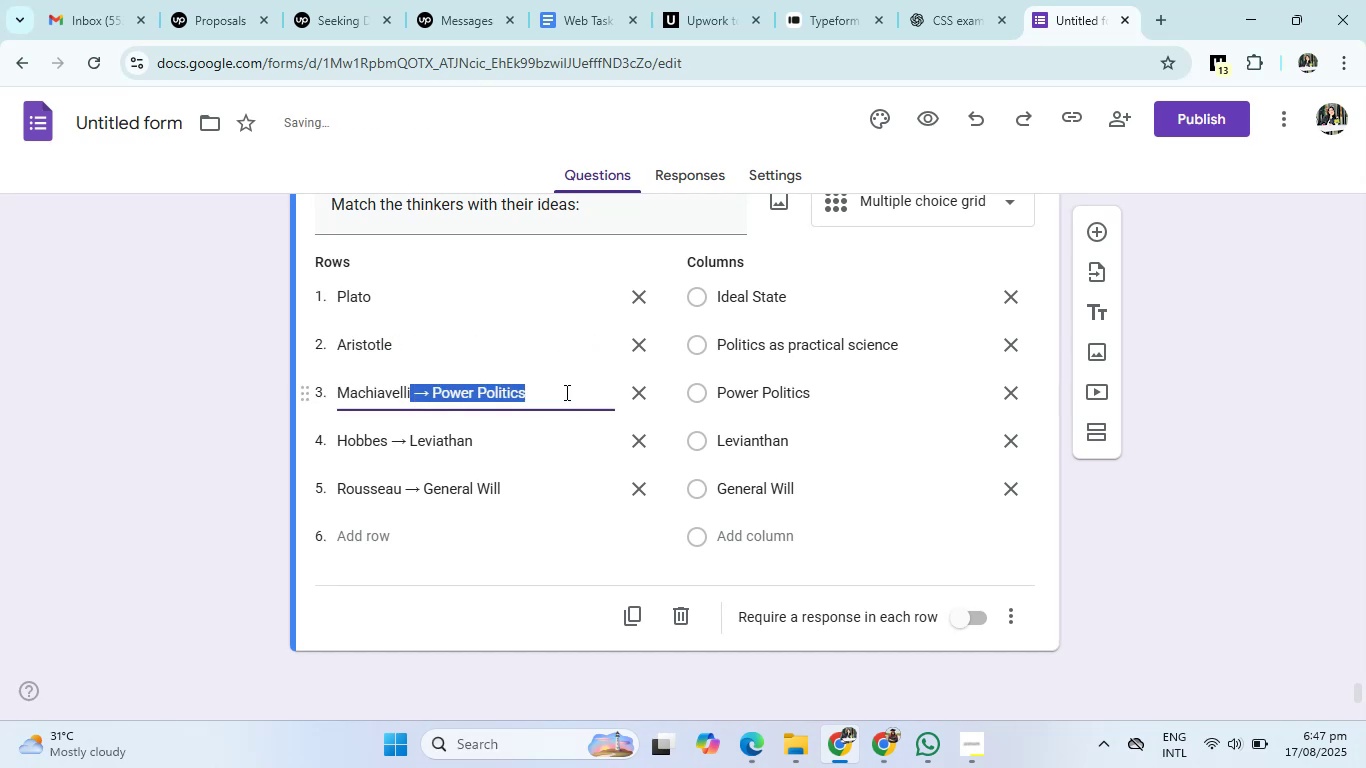 
key(Backspace)
 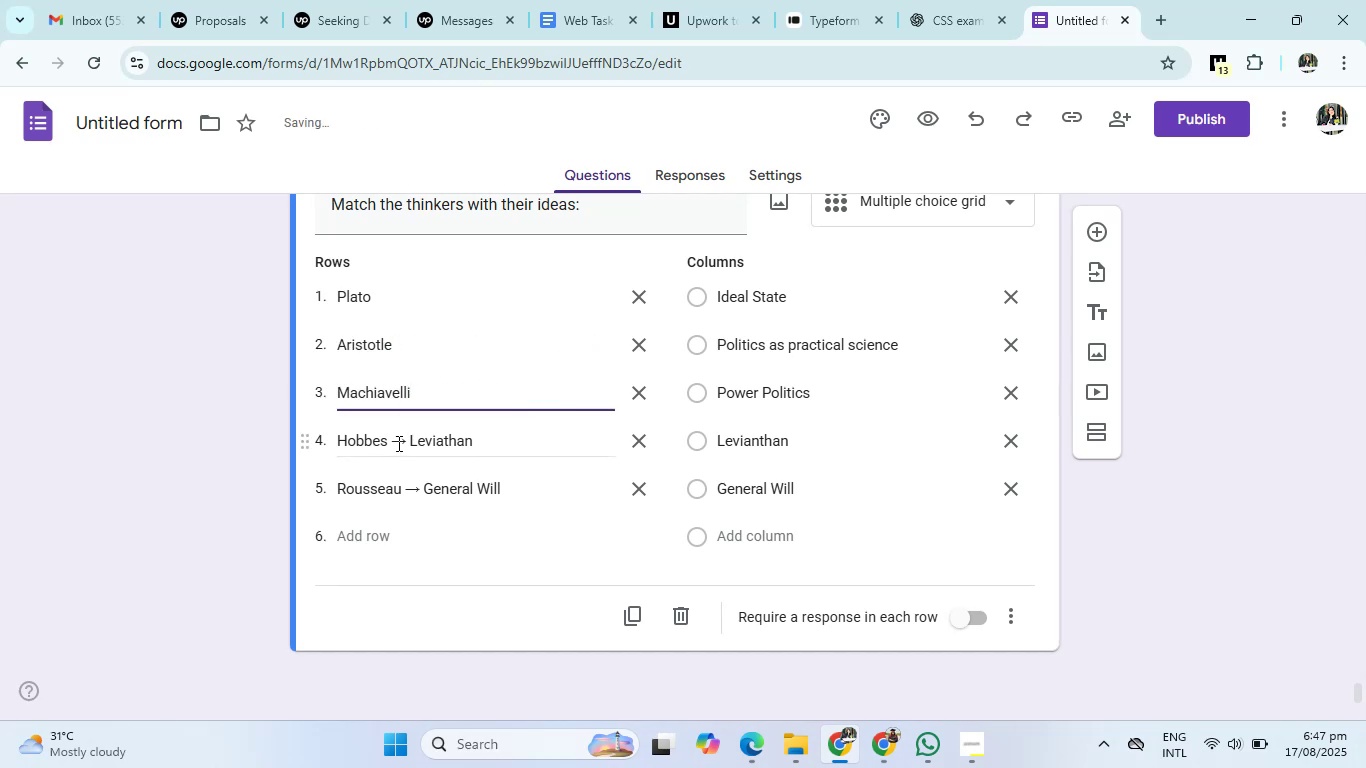 
left_click([394, 438])
 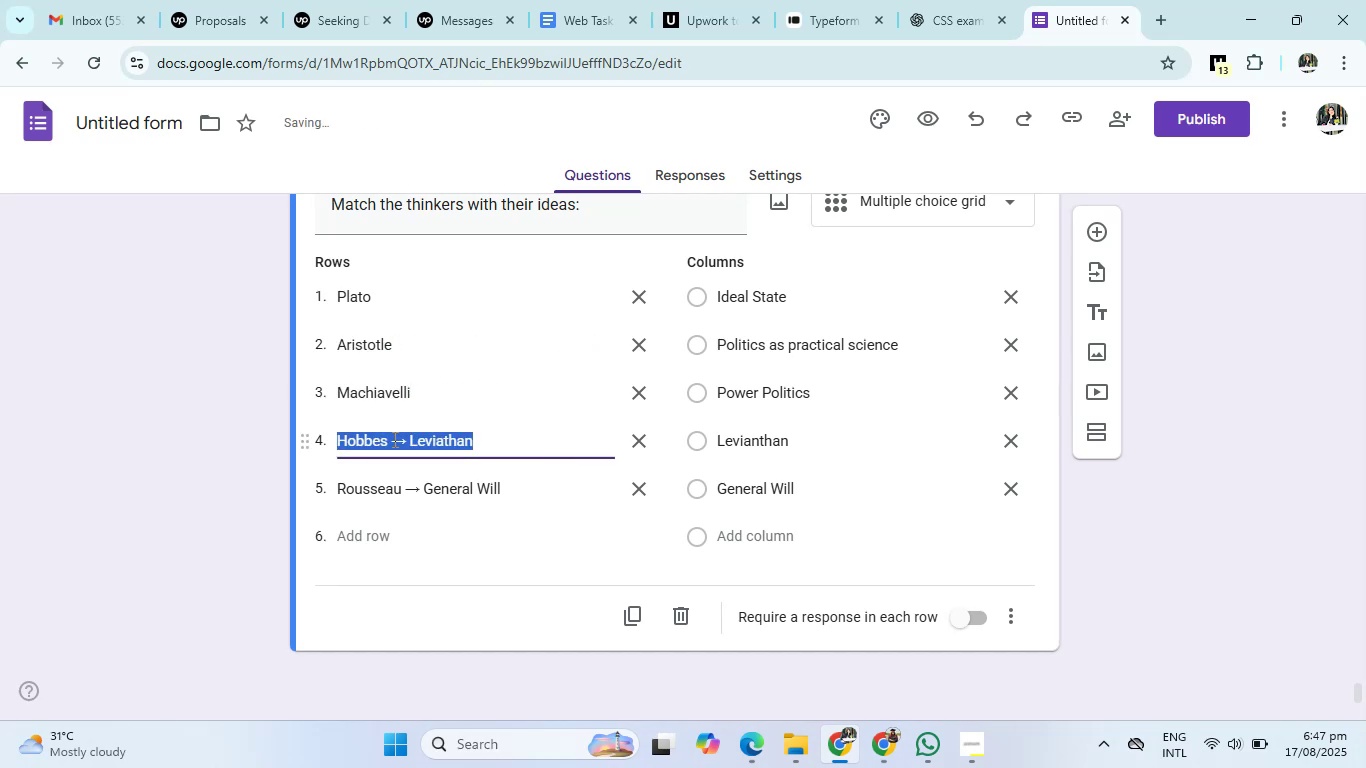 
left_click([393, 439])
 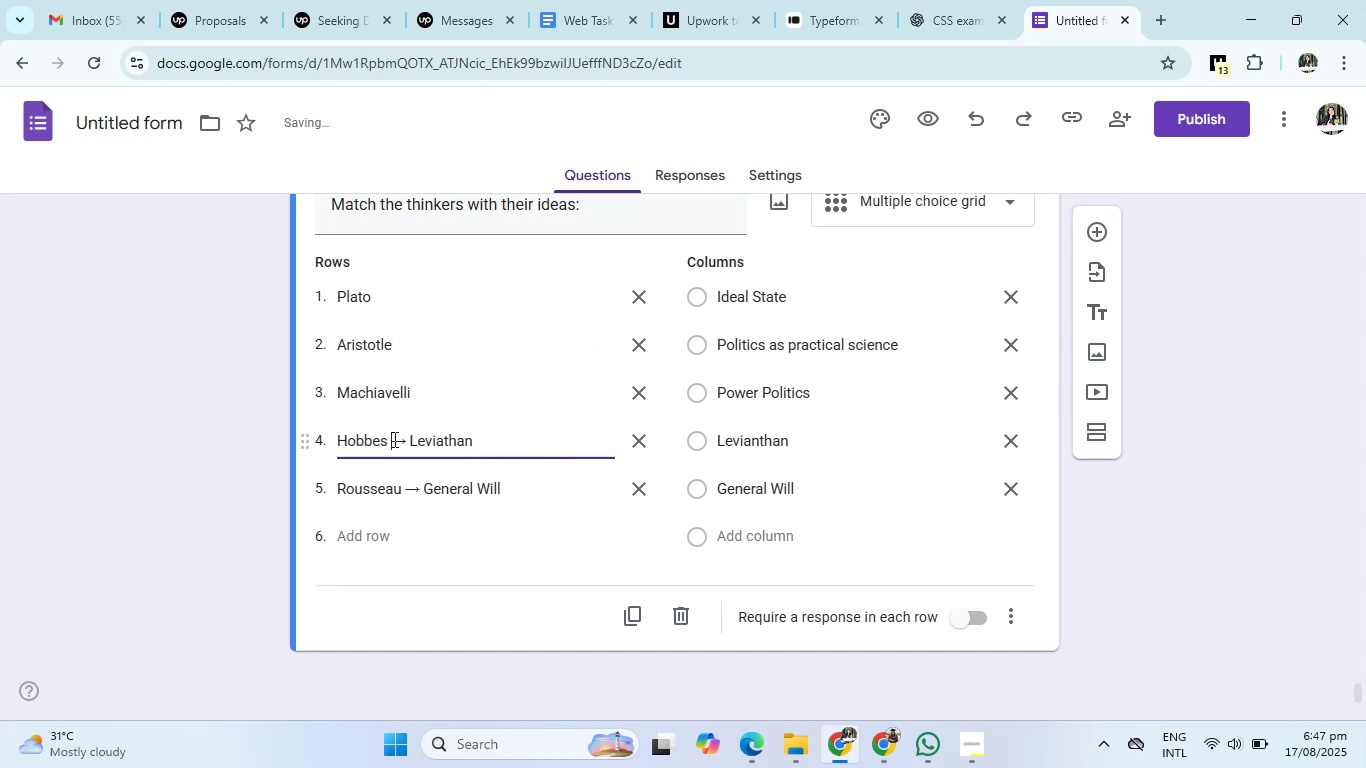 
left_click_drag(start_coordinate=[392, 439], to_coordinate=[539, 439])
 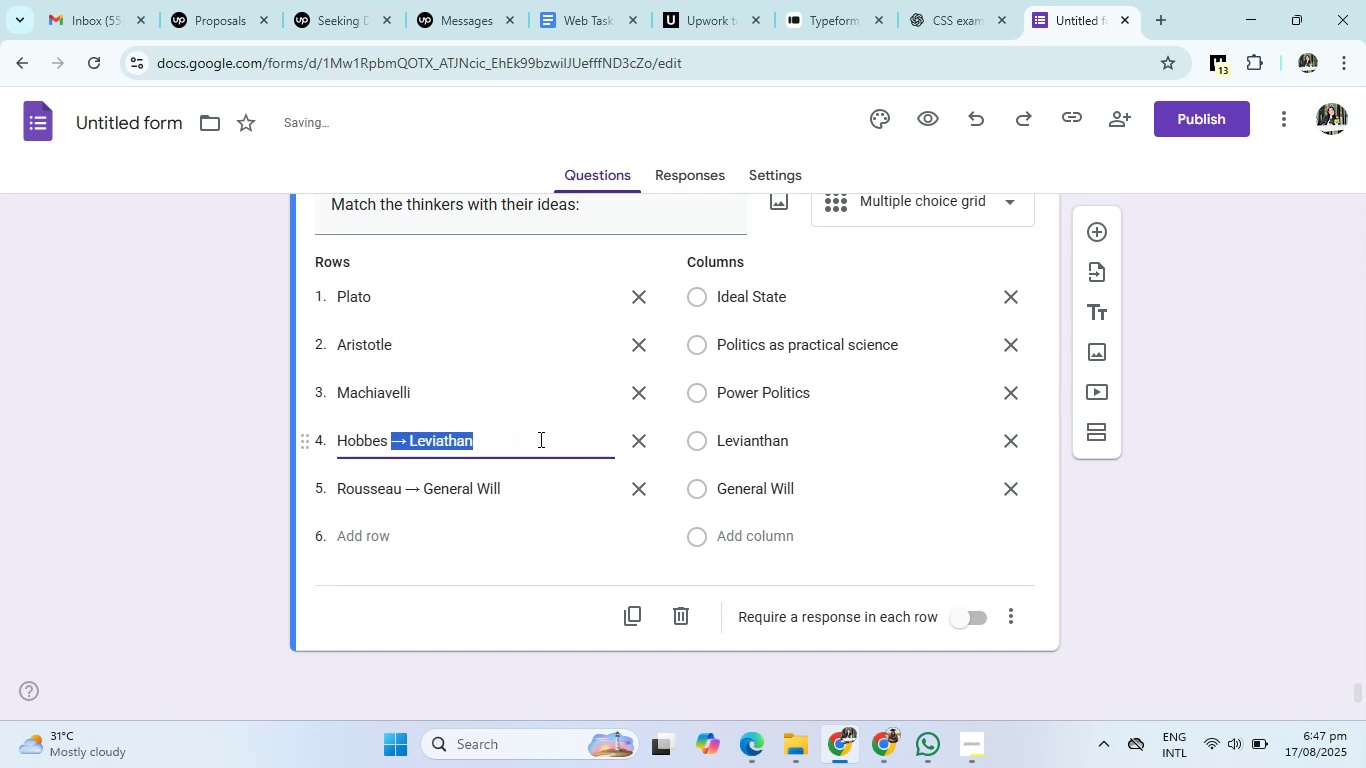 
key(Backspace)
 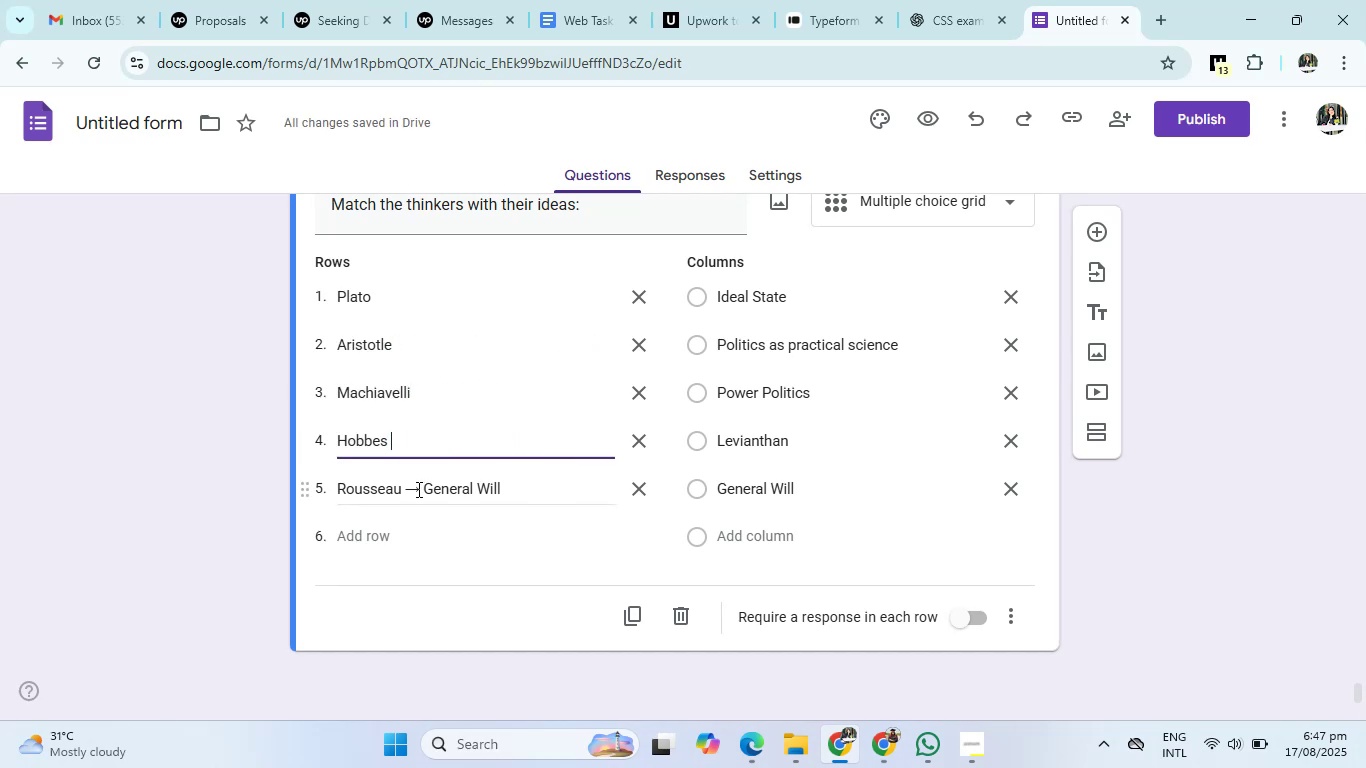 
left_click([417, 489])
 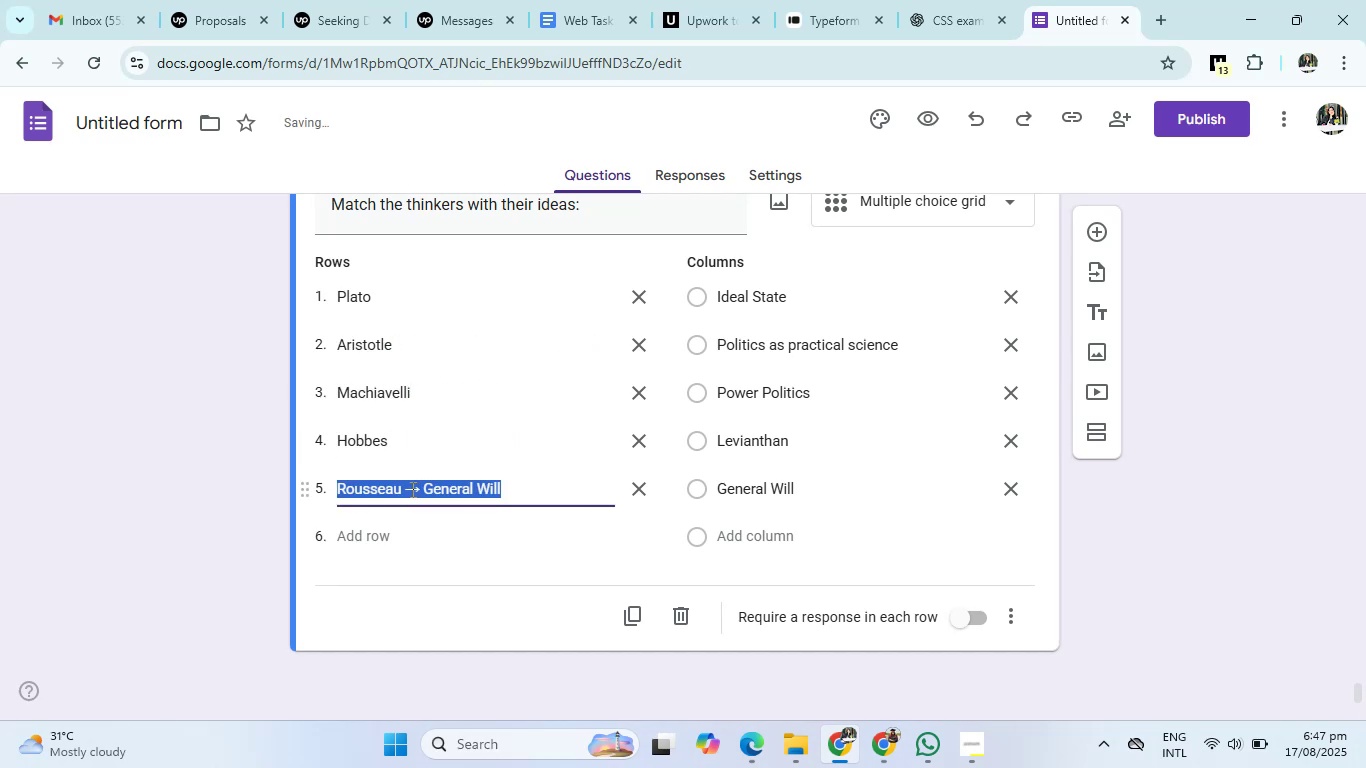 
left_click([411, 490])
 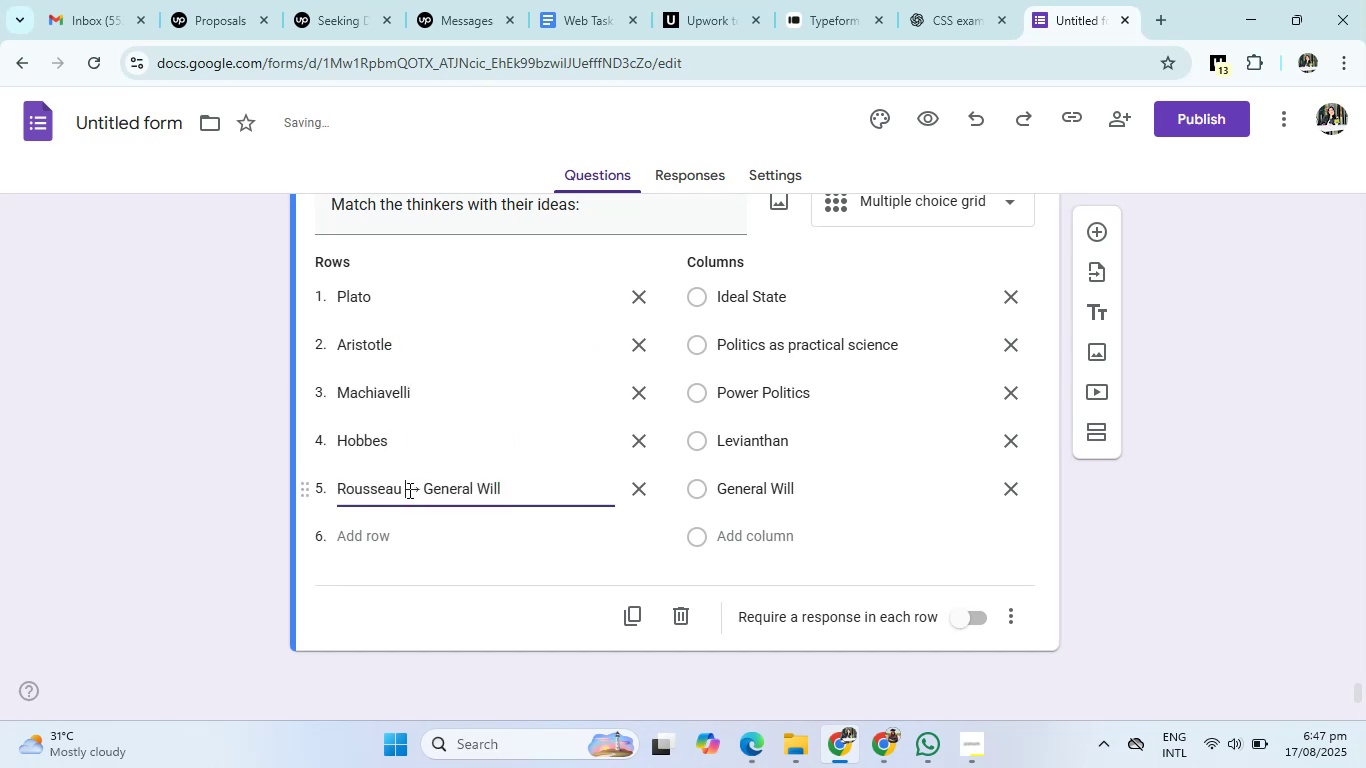 
left_click_drag(start_coordinate=[408, 490], to_coordinate=[567, 491])
 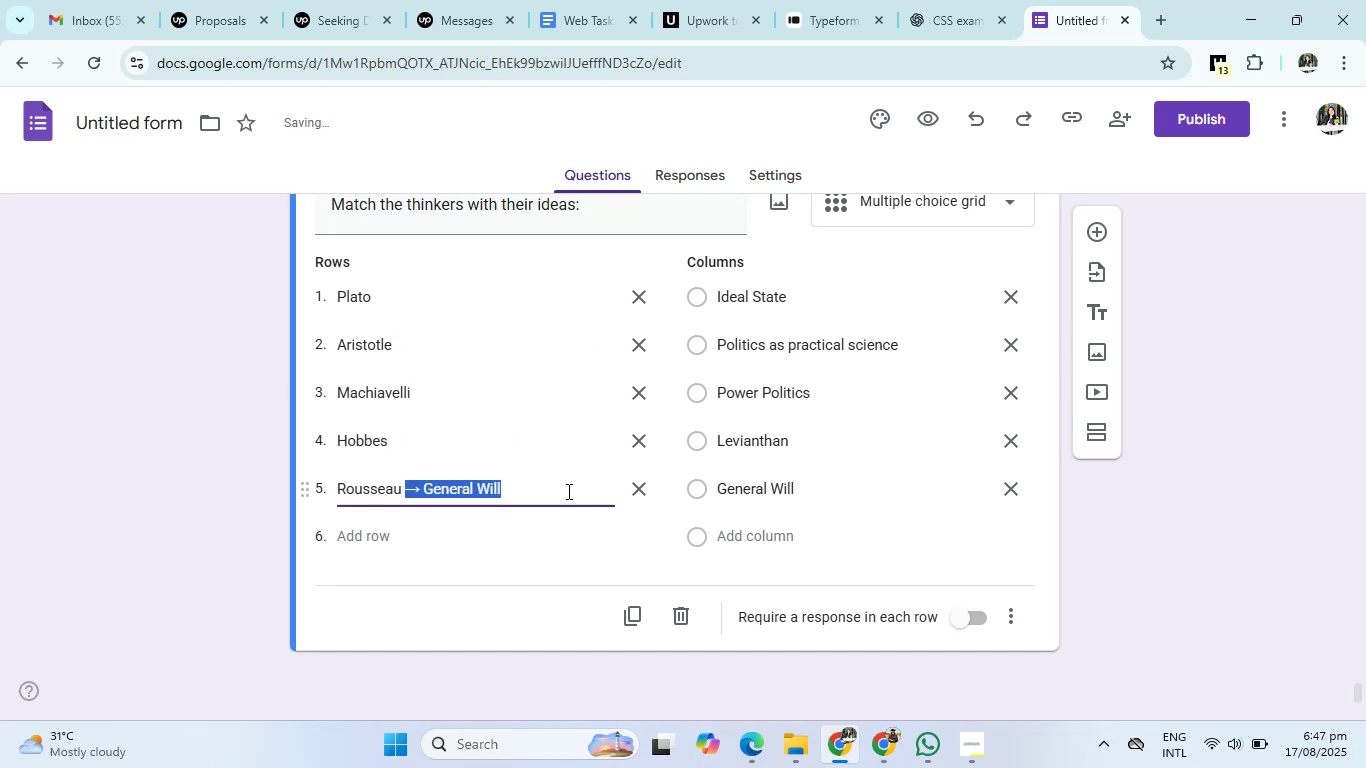 
key(Backspace)
 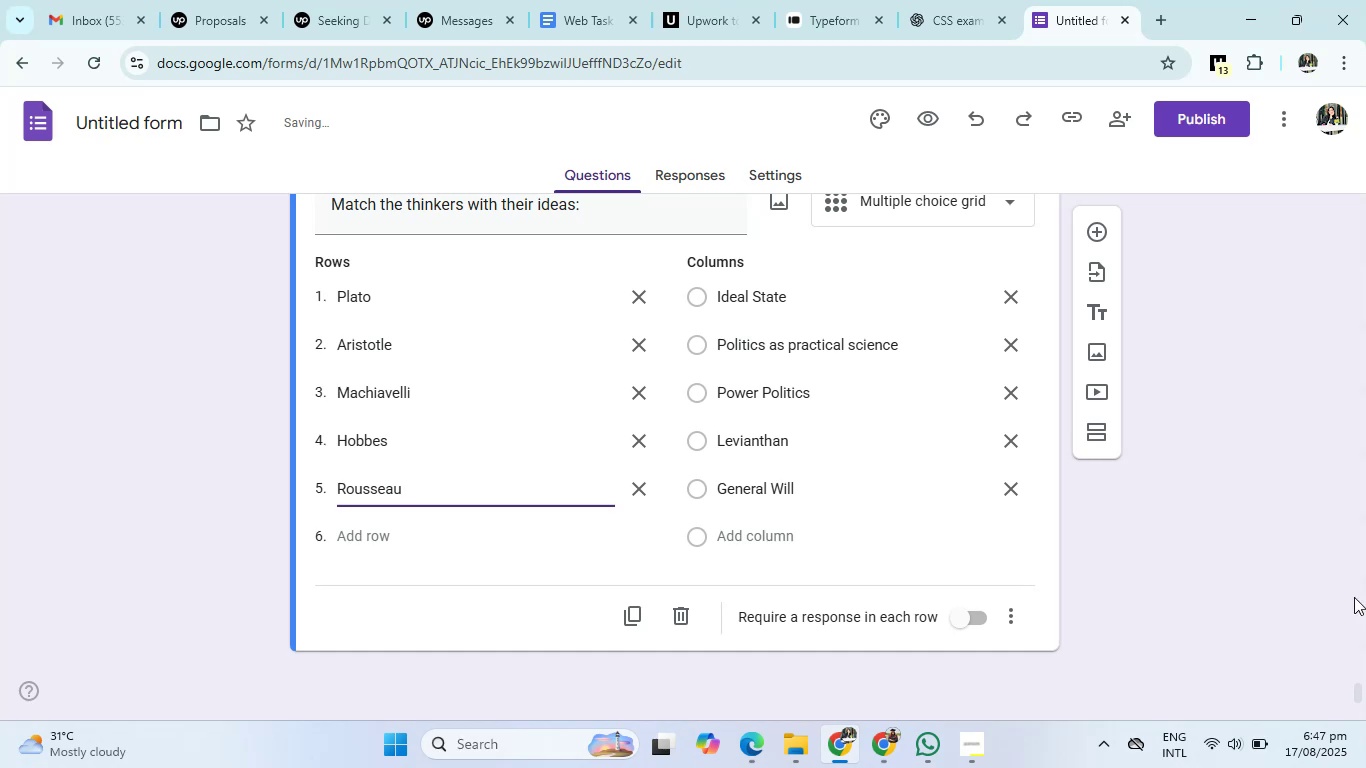 
left_click([1171, 554])
 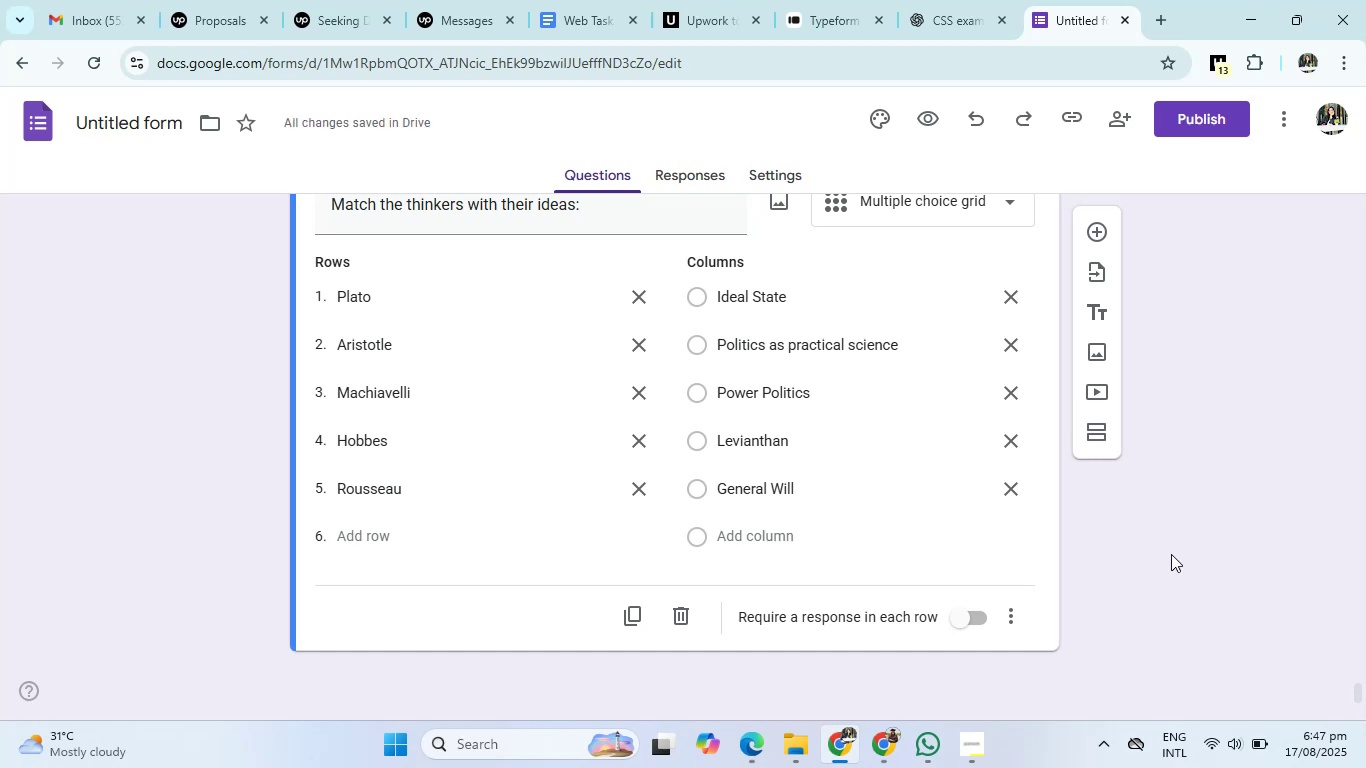 
scroll: coordinate [1171, 554], scroll_direction: none, amount: 0.0
 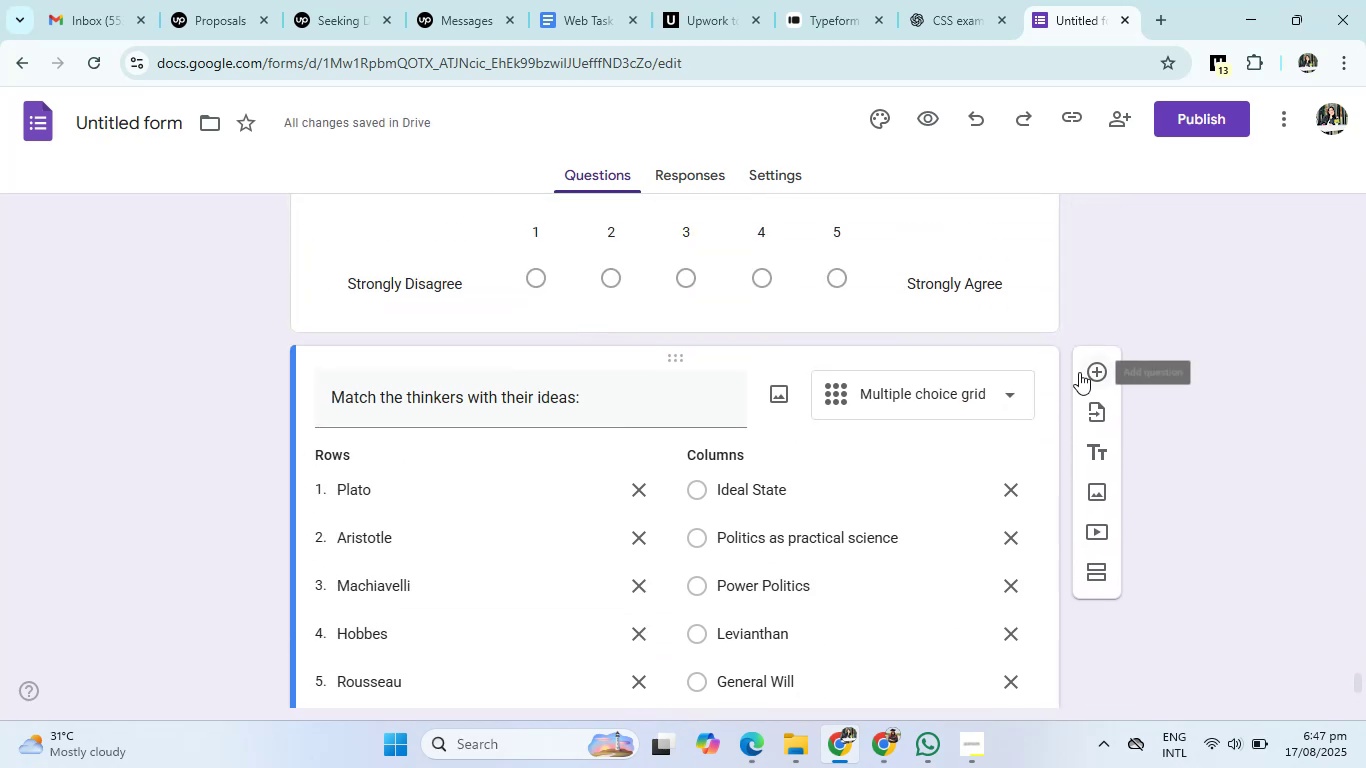 
left_click([1118, 371])
 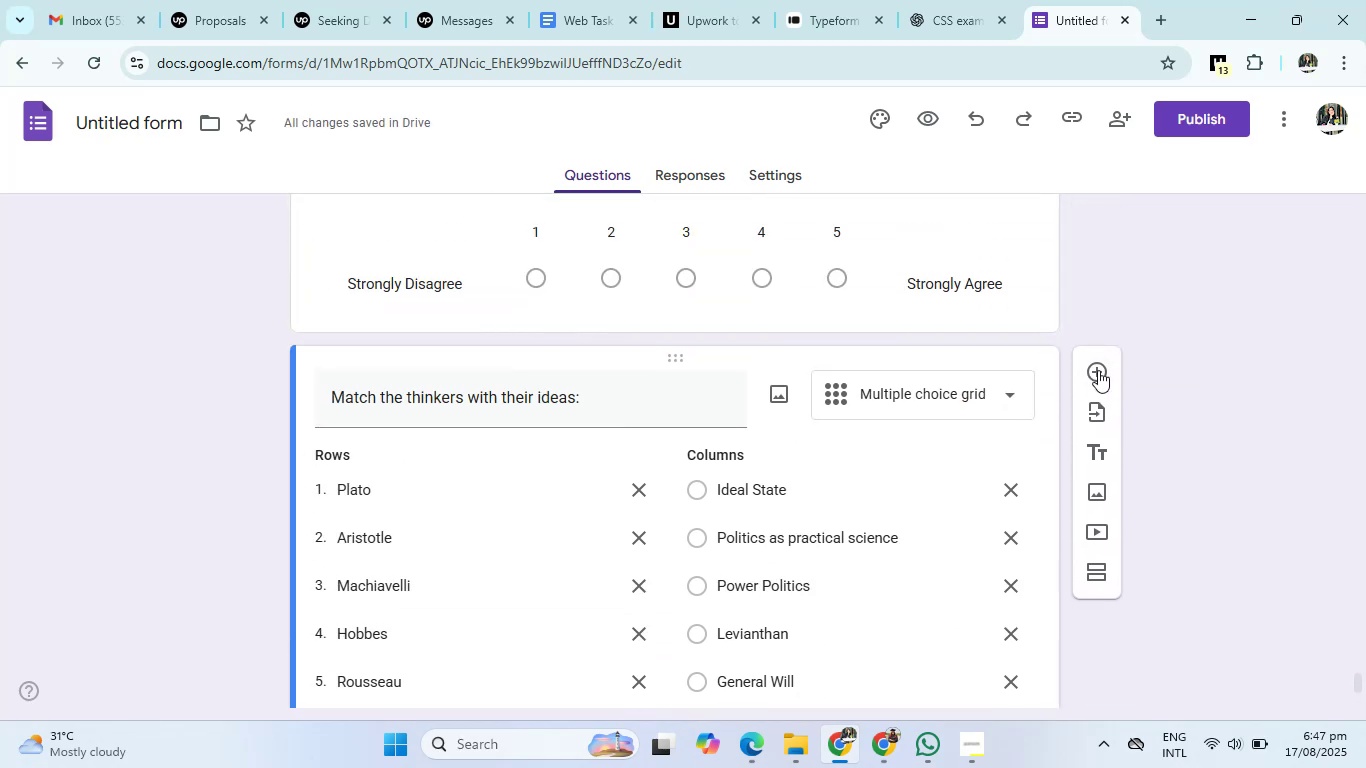 
left_click([1097, 370])
 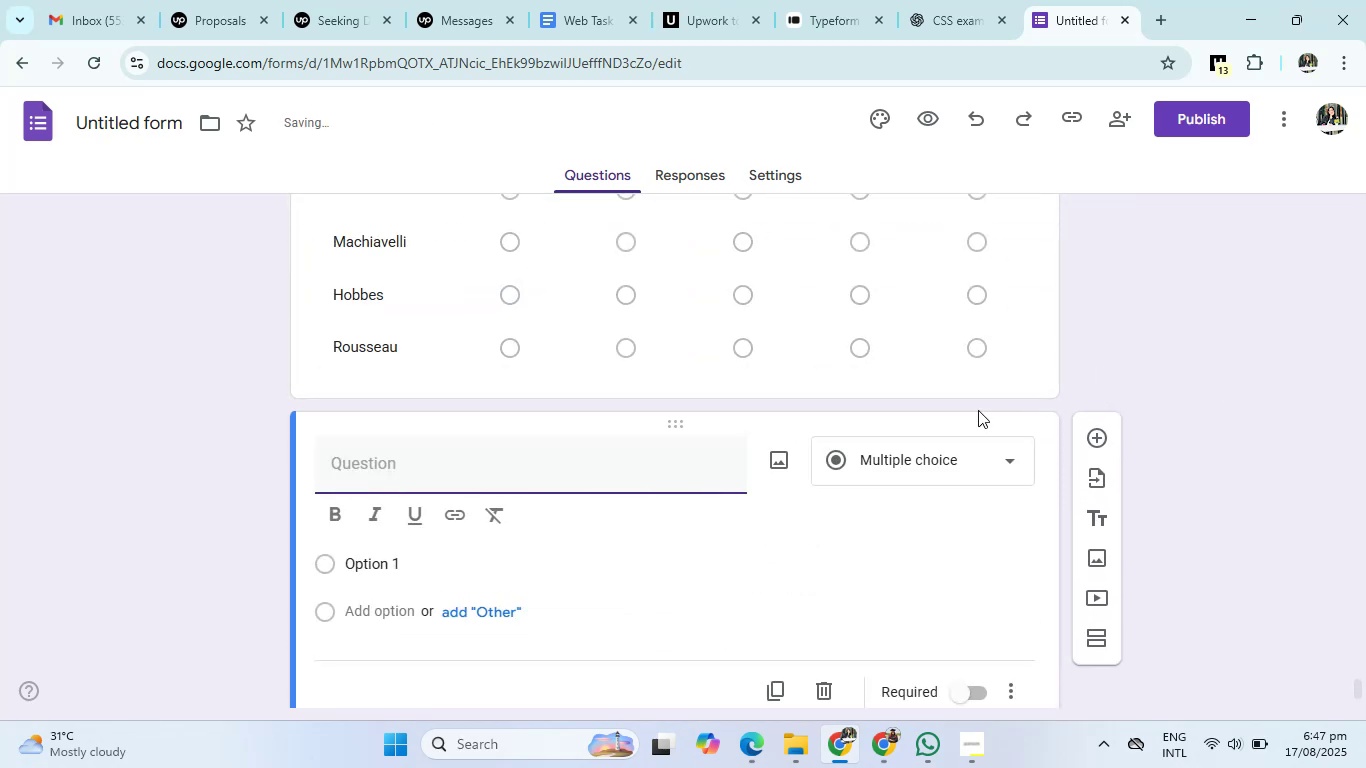 
left_click([931, 471])
 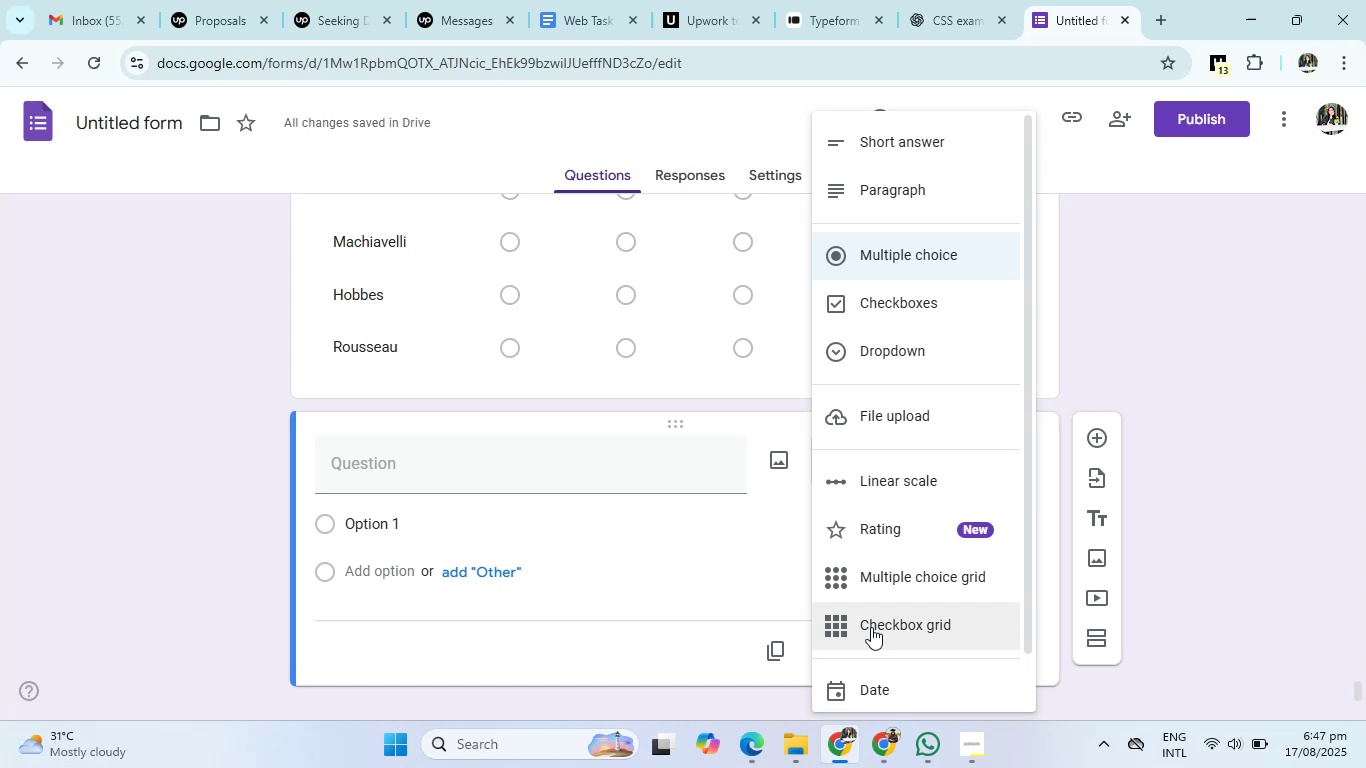 
left_click([870, 625])
 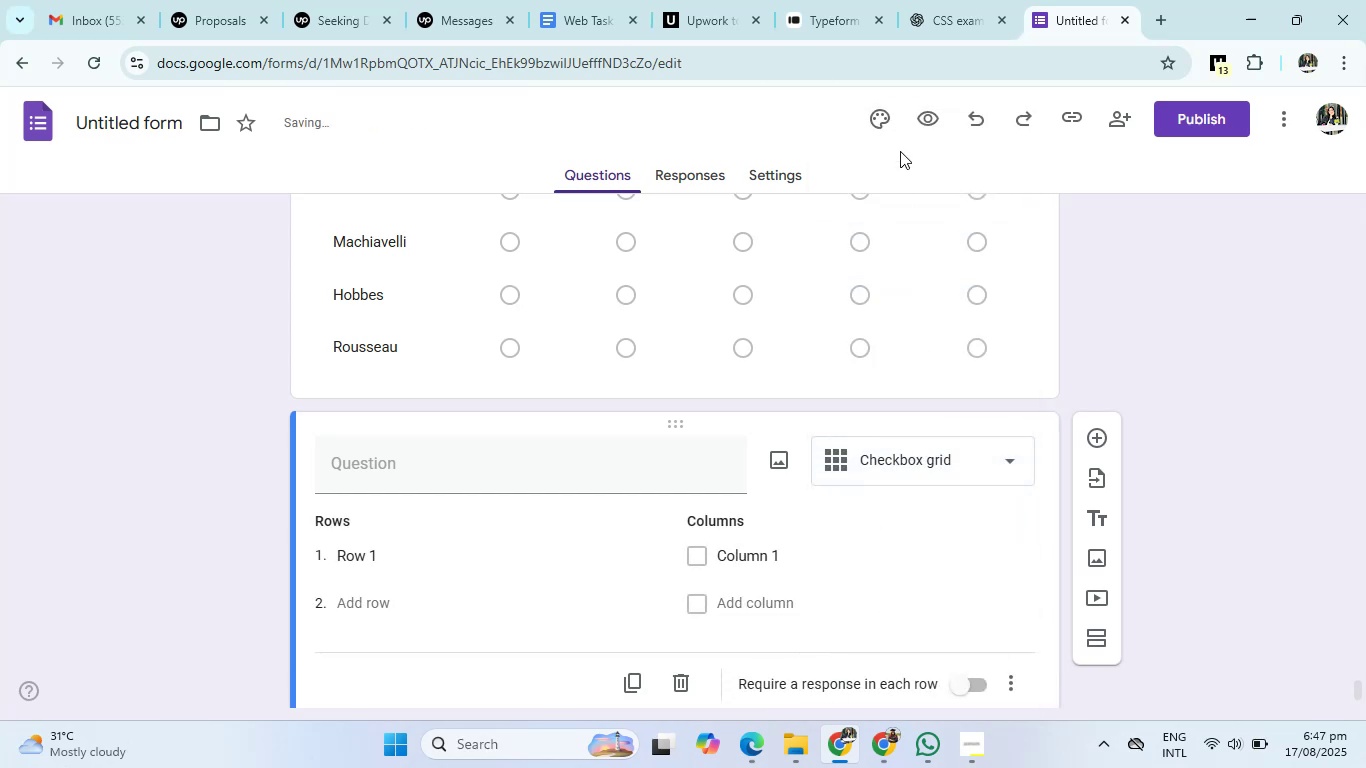 
left_click([961, 0])
 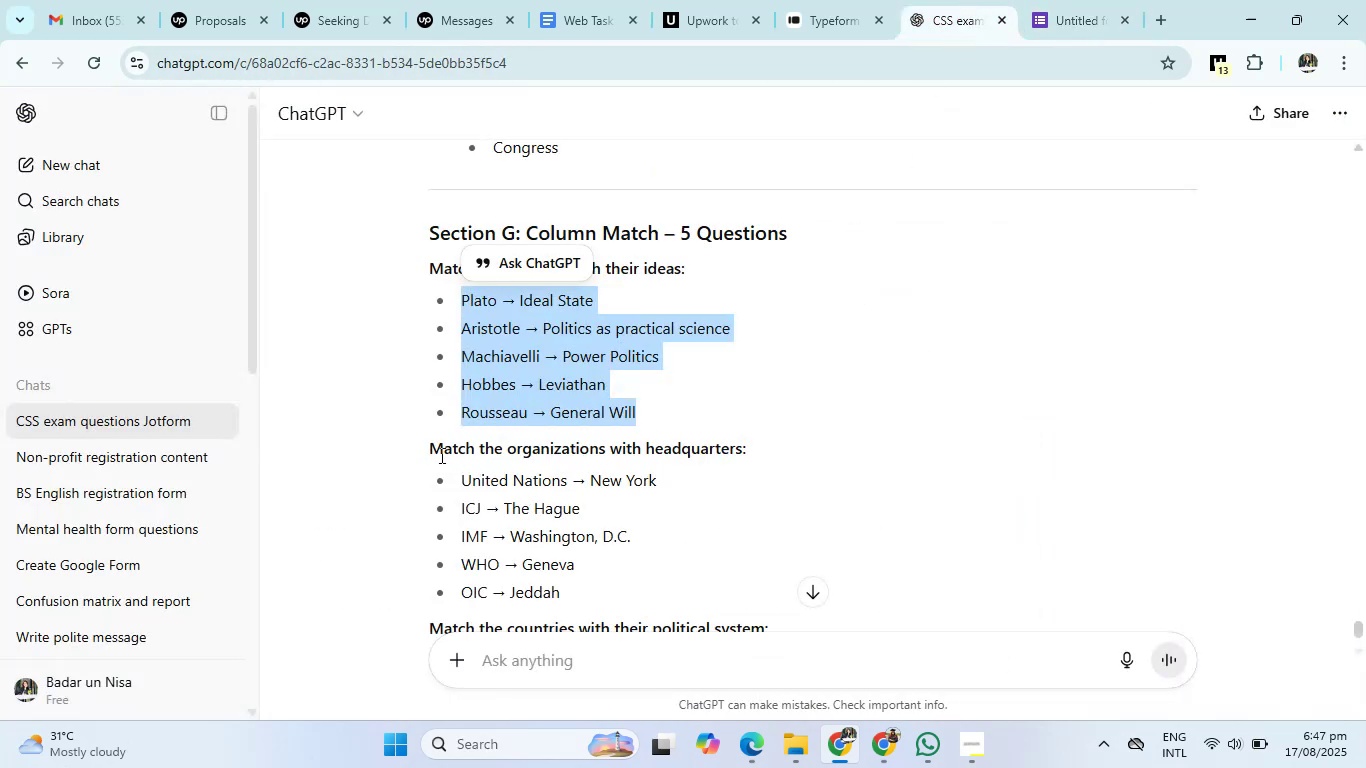 
left_click_drag(start_coordinate=[426, 451], to_coordinate=[789, 466])
 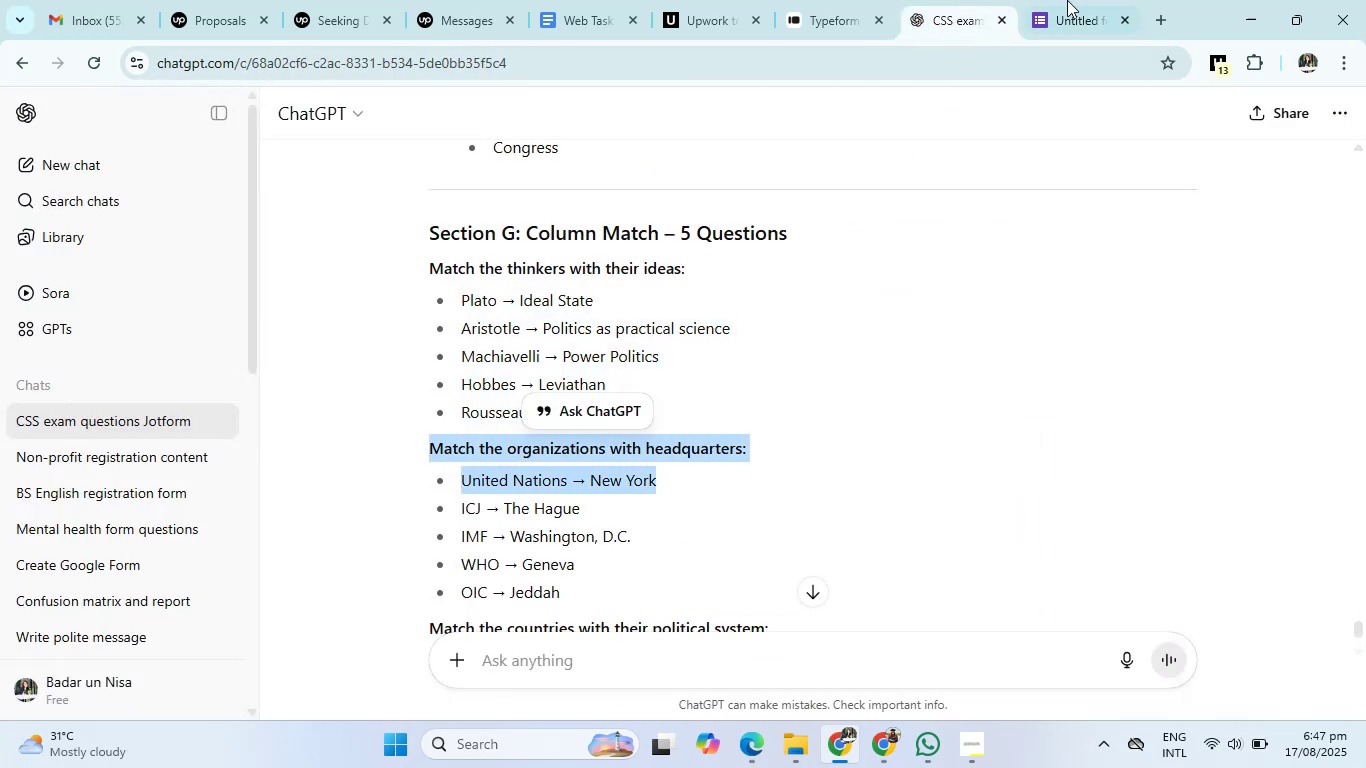 
left_click([1099, 0])
 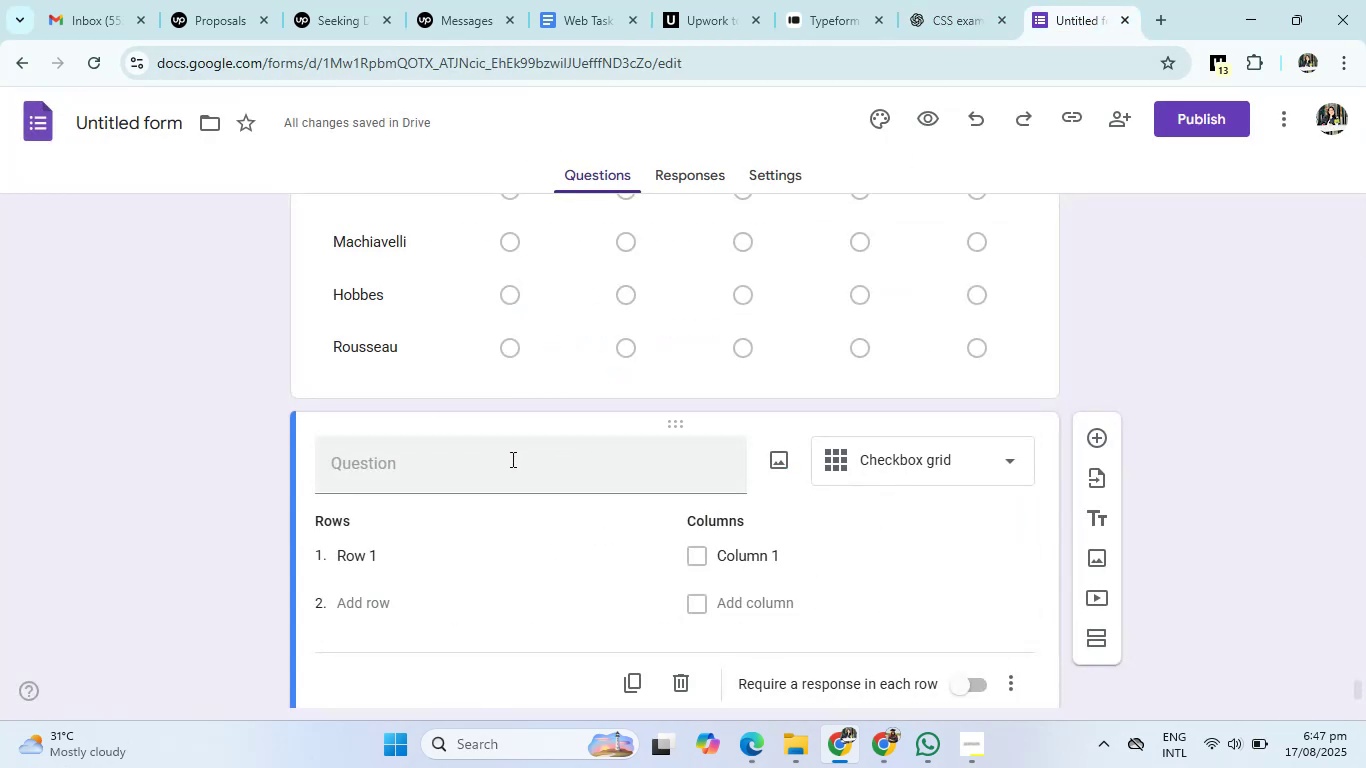 
left_click([511, 459])
 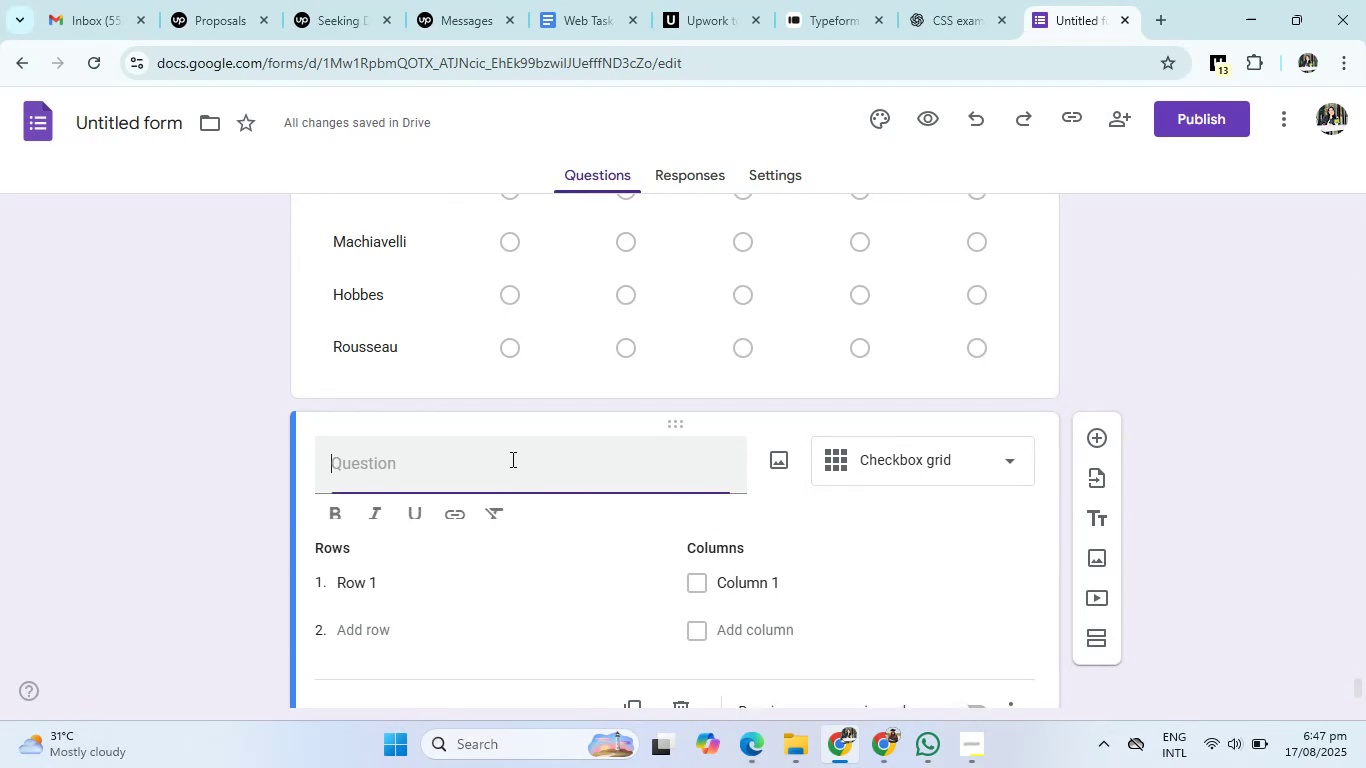 
type(Match the organix)
key(Backspace)
type(zations with head )
key(Backspace)
type(quarters)
 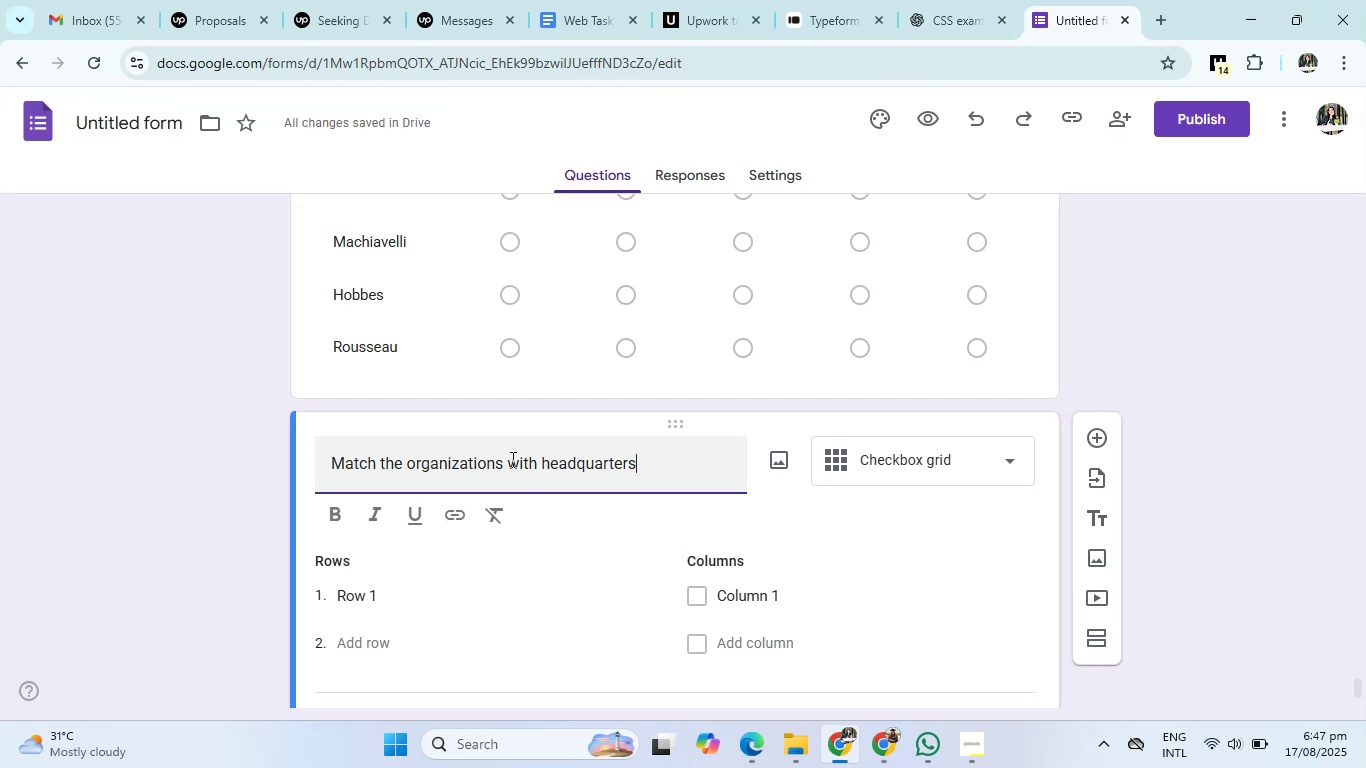 
wait(8.66)
 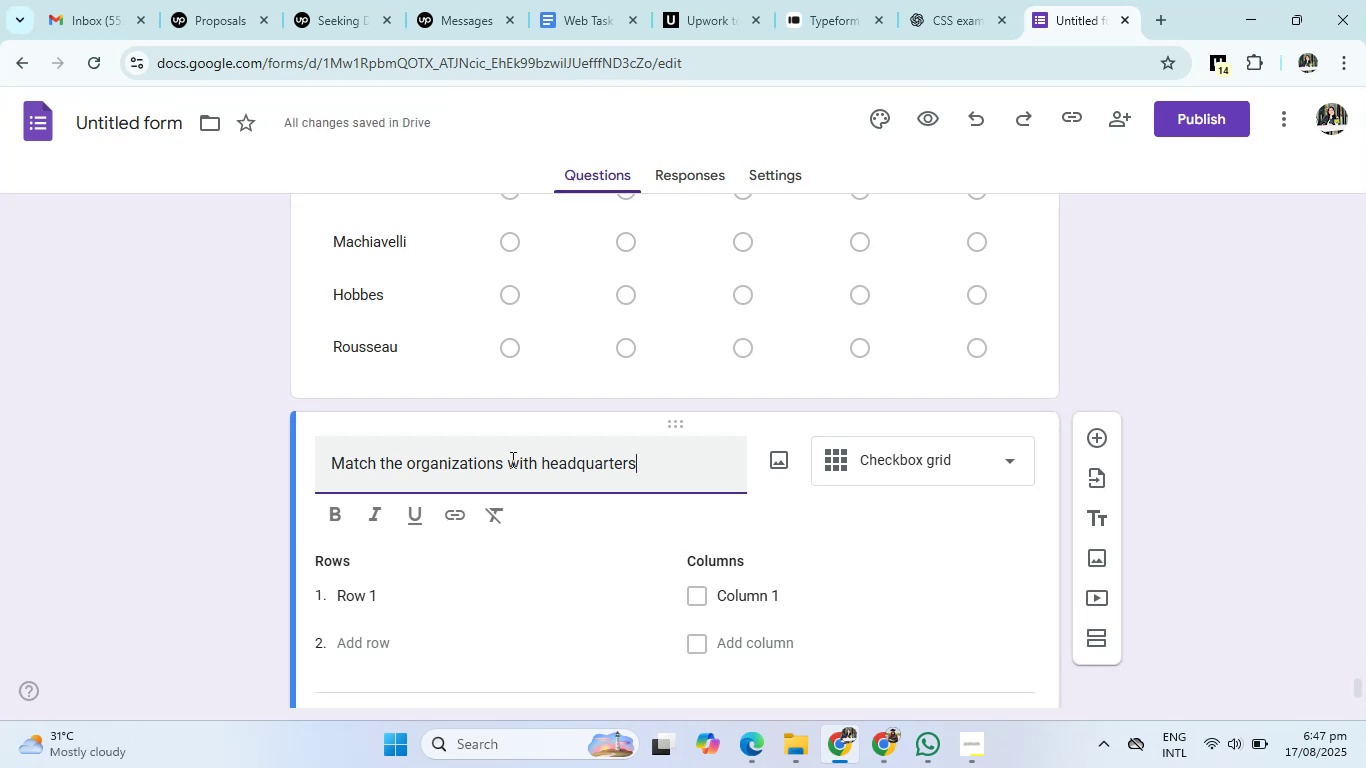 
left_click([955, 0])
 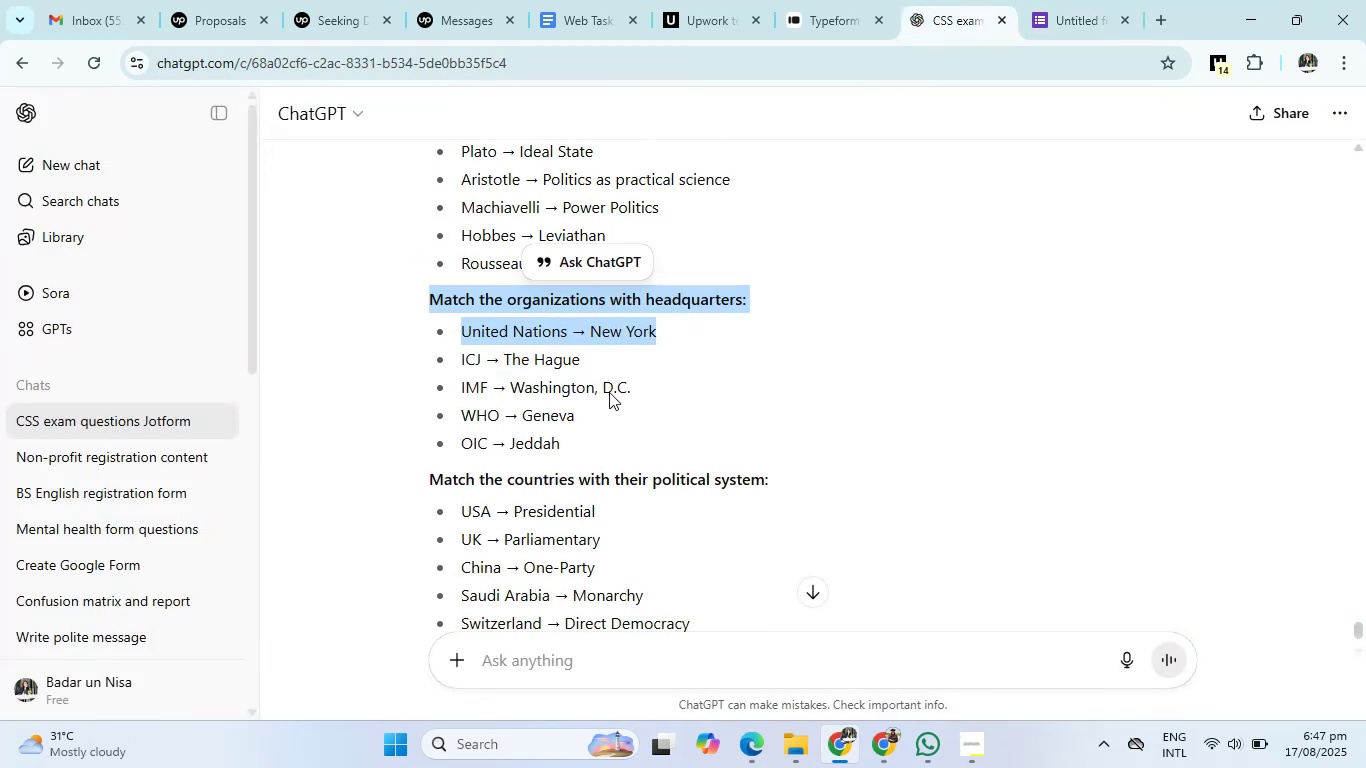 
left_click([593, 385])
 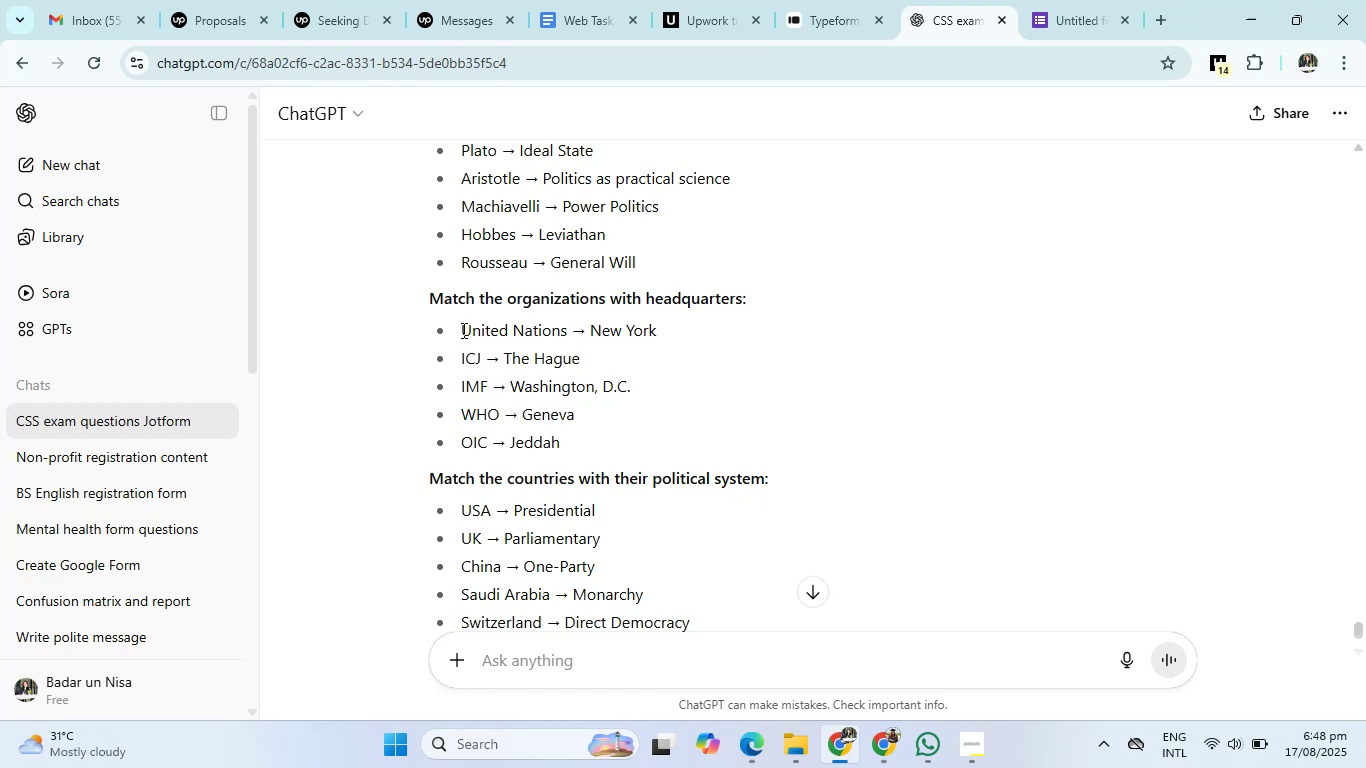 
left_click([456, 340])
 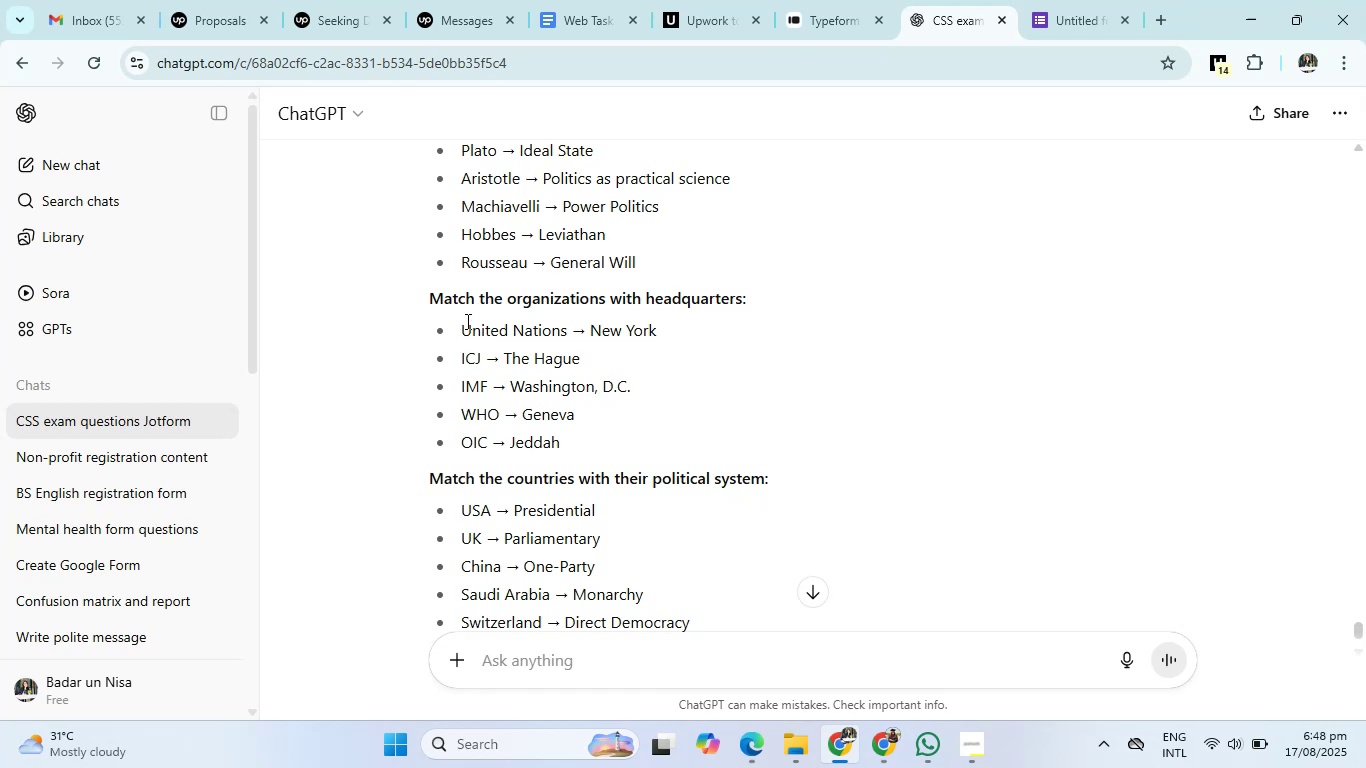 
left_click_drag(start_coordinate=[468, 322], to_coordinate=[613, 438])
 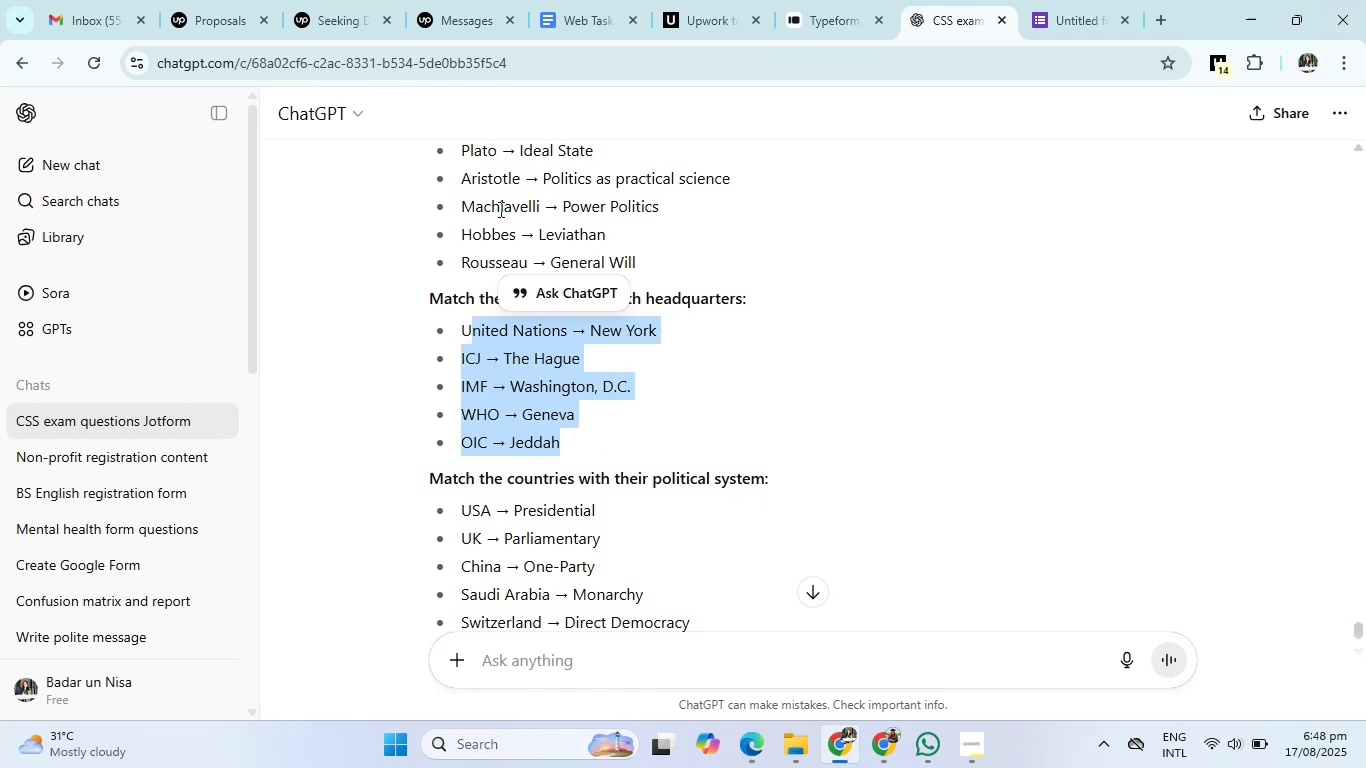 
left_click([456, 335])
 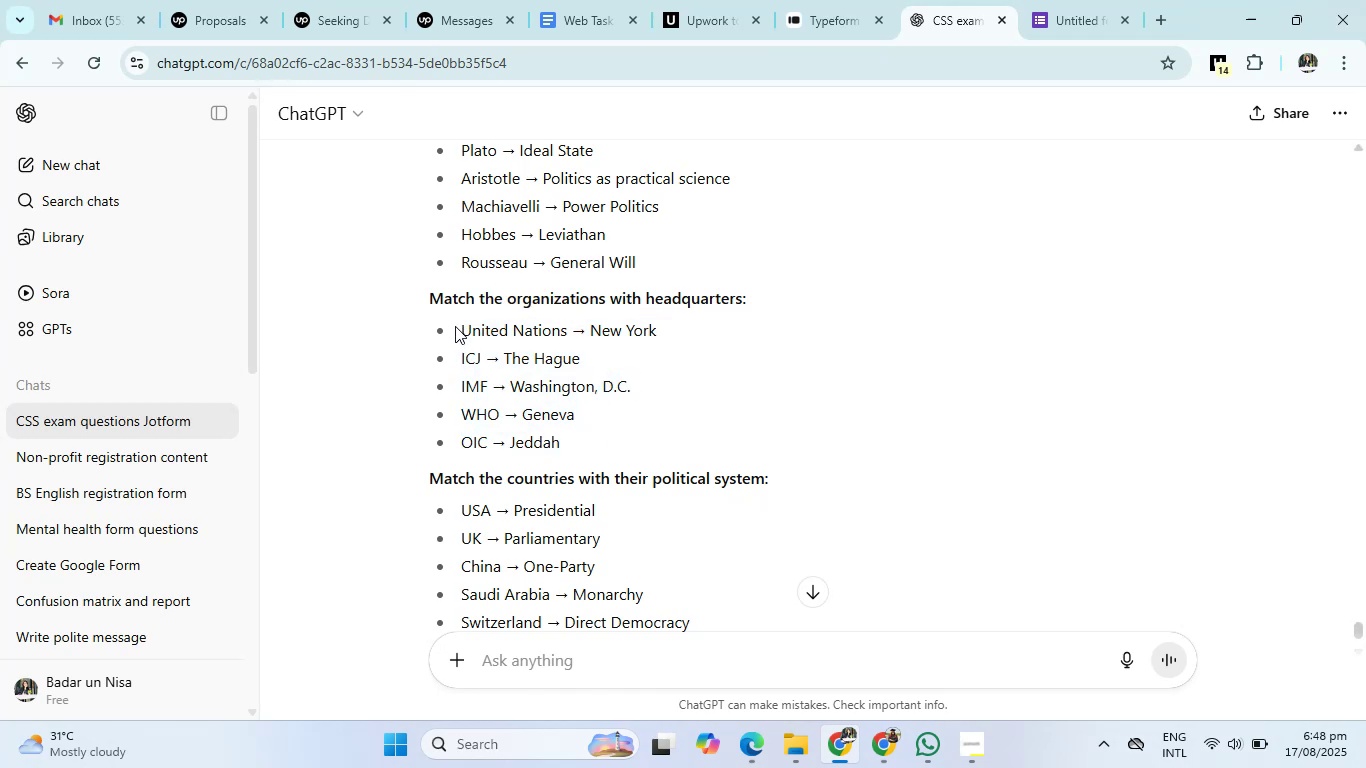 
left_click_drag(start_coordinate=[455, 323], to_coordinate=[574, 431])
 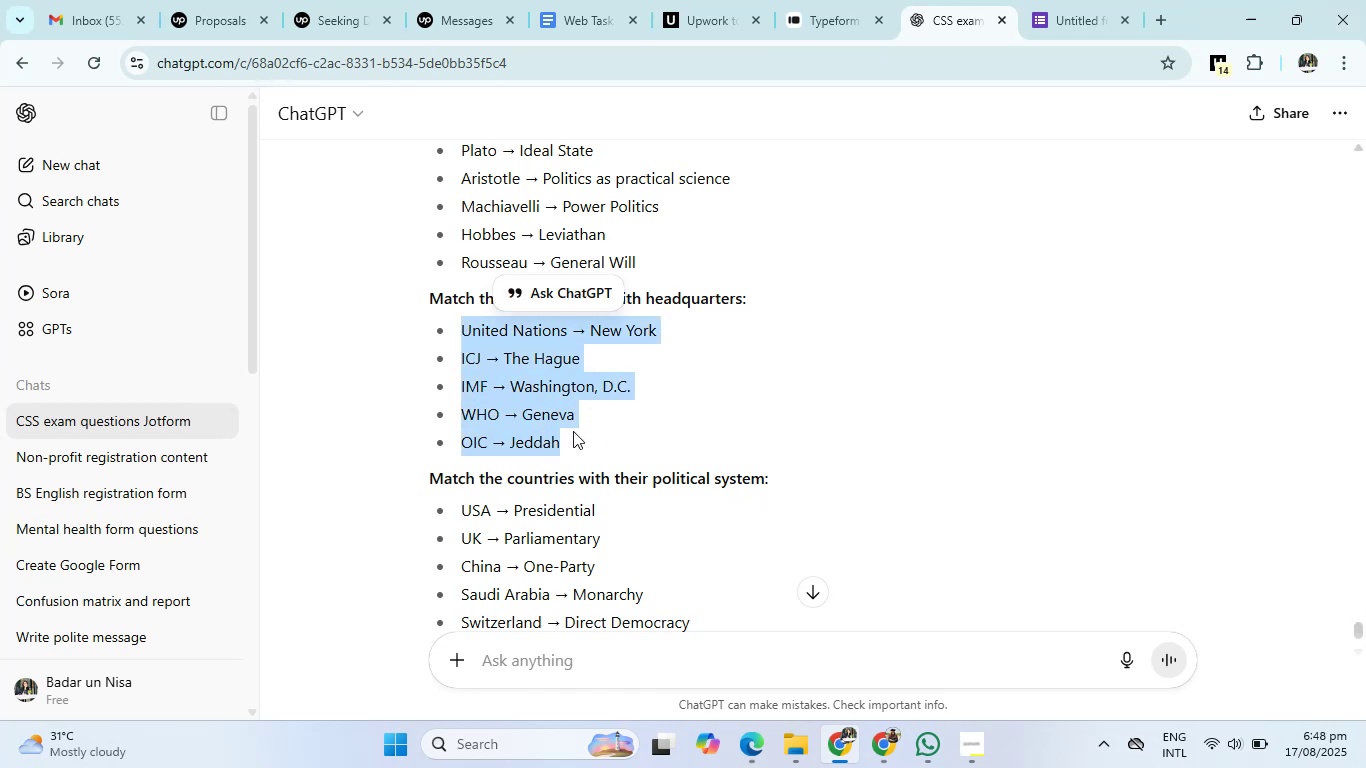 
key(Control+C)
 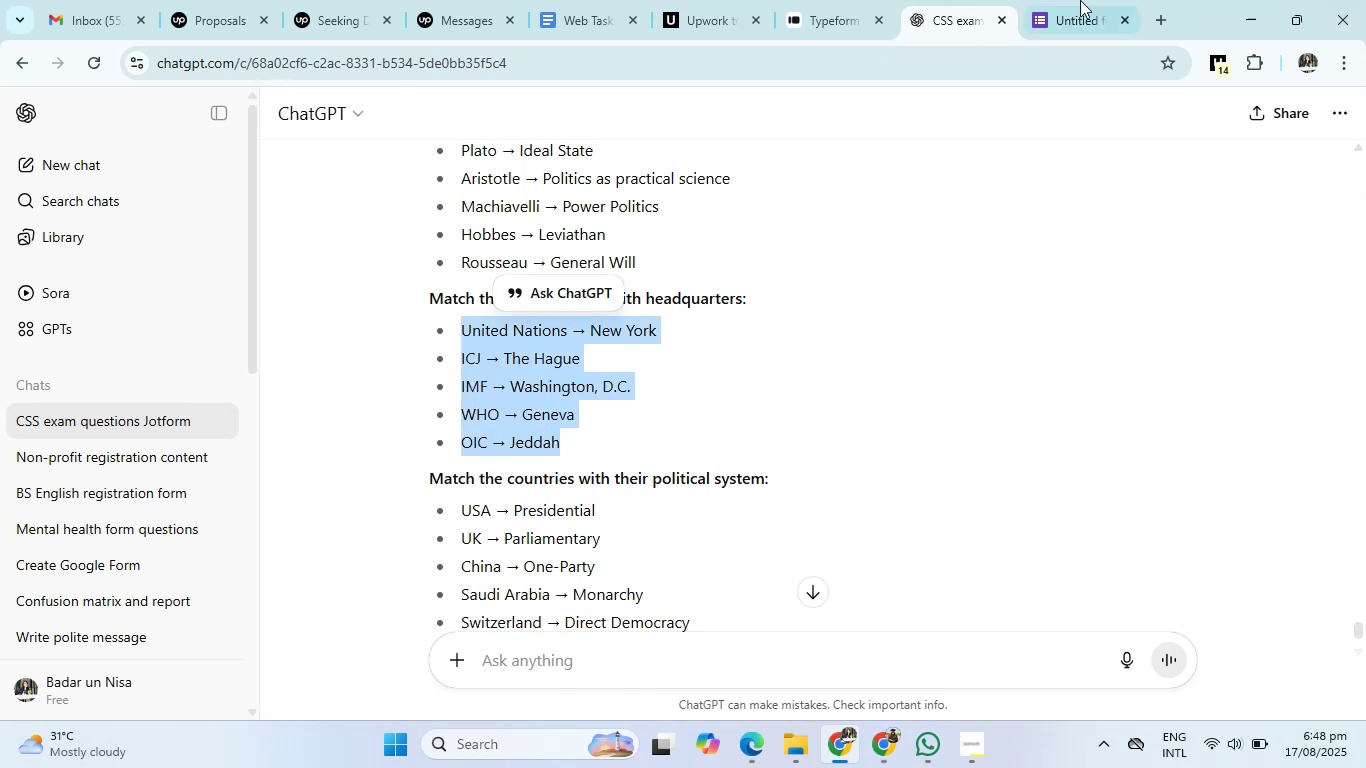 
left_click([1111, 0])
 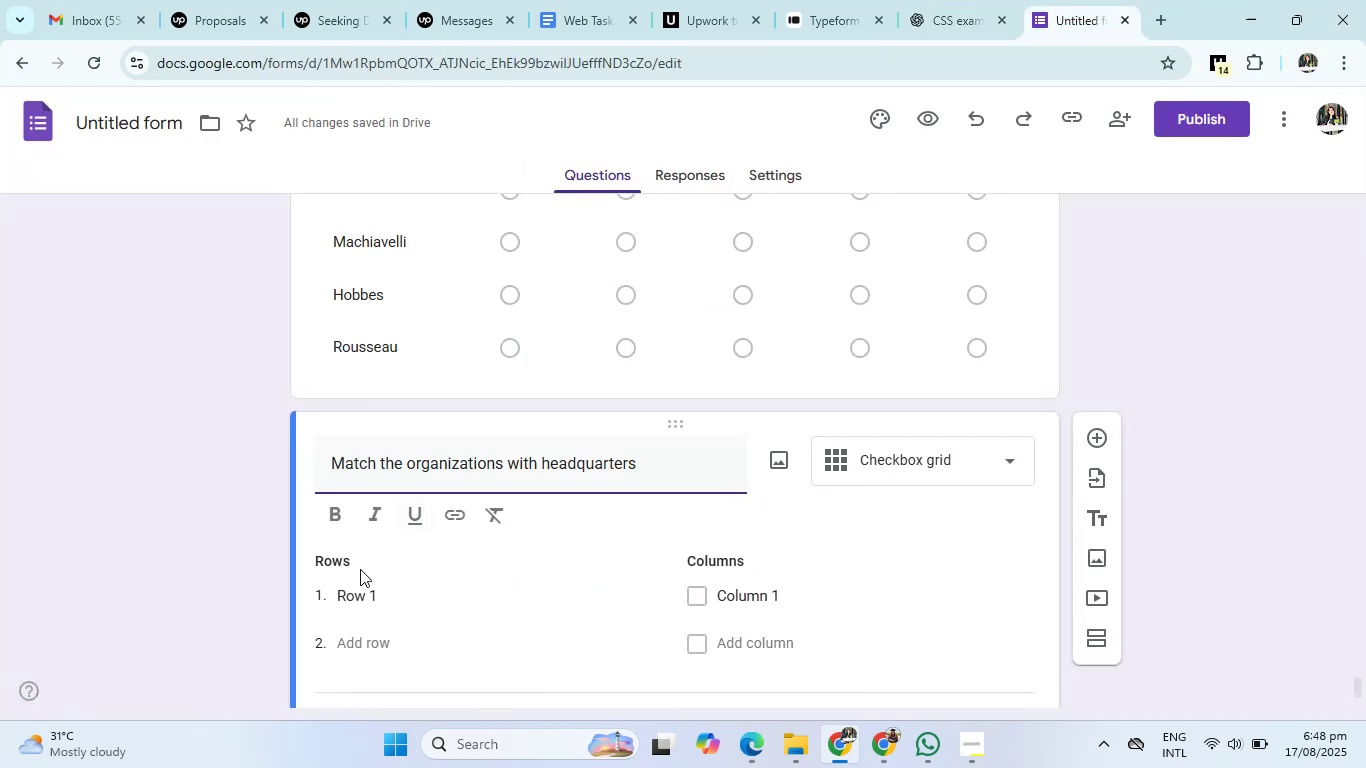 
left_click([351, 582])
 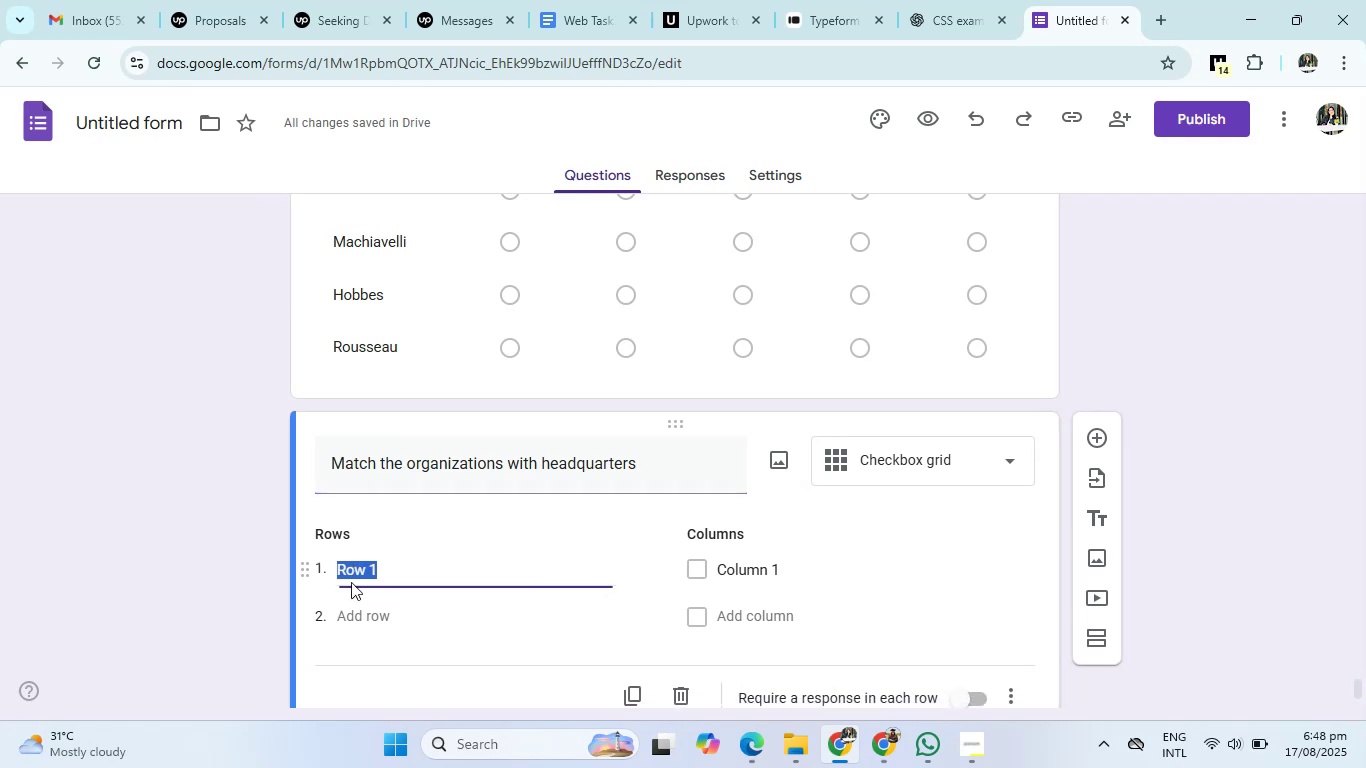 
key(Control+V)
 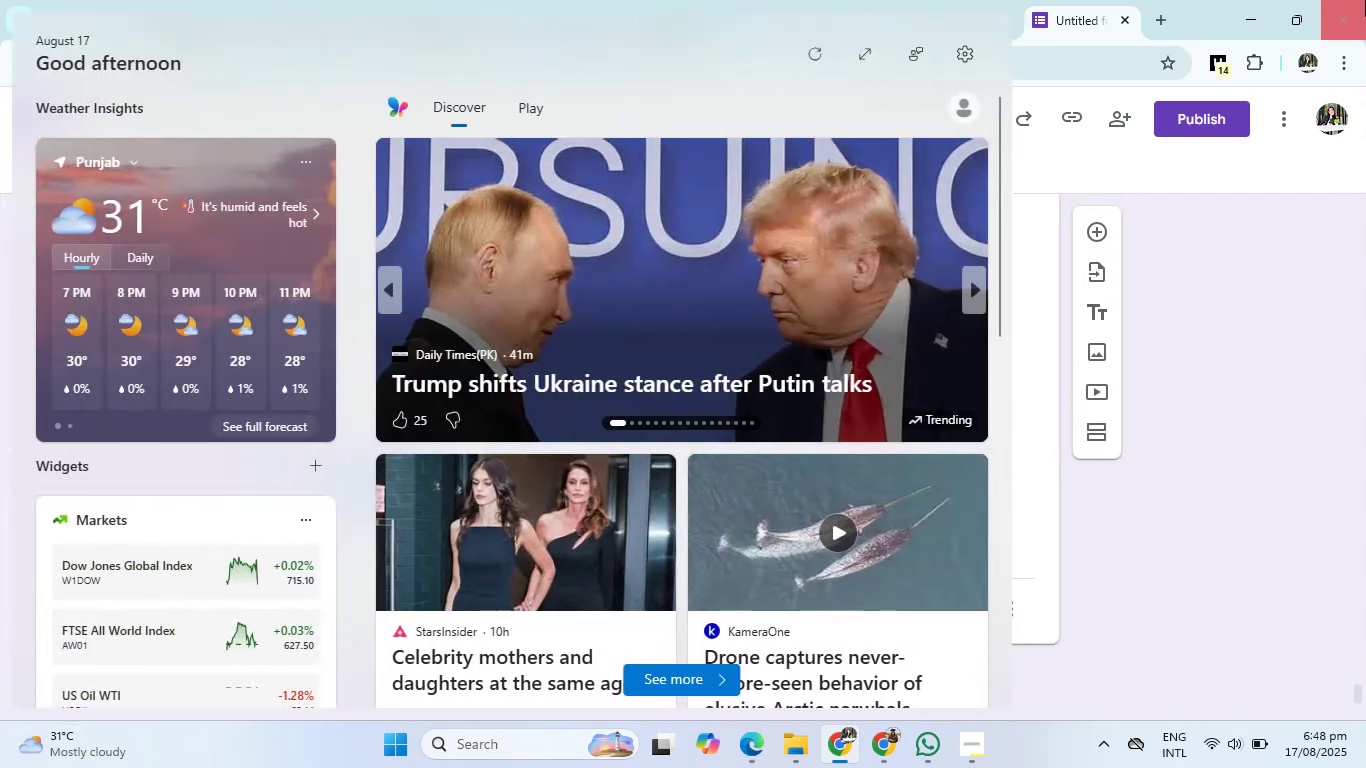 
scroll: coordinate [985, 501], scroll_direction: up, amount: 2.0
 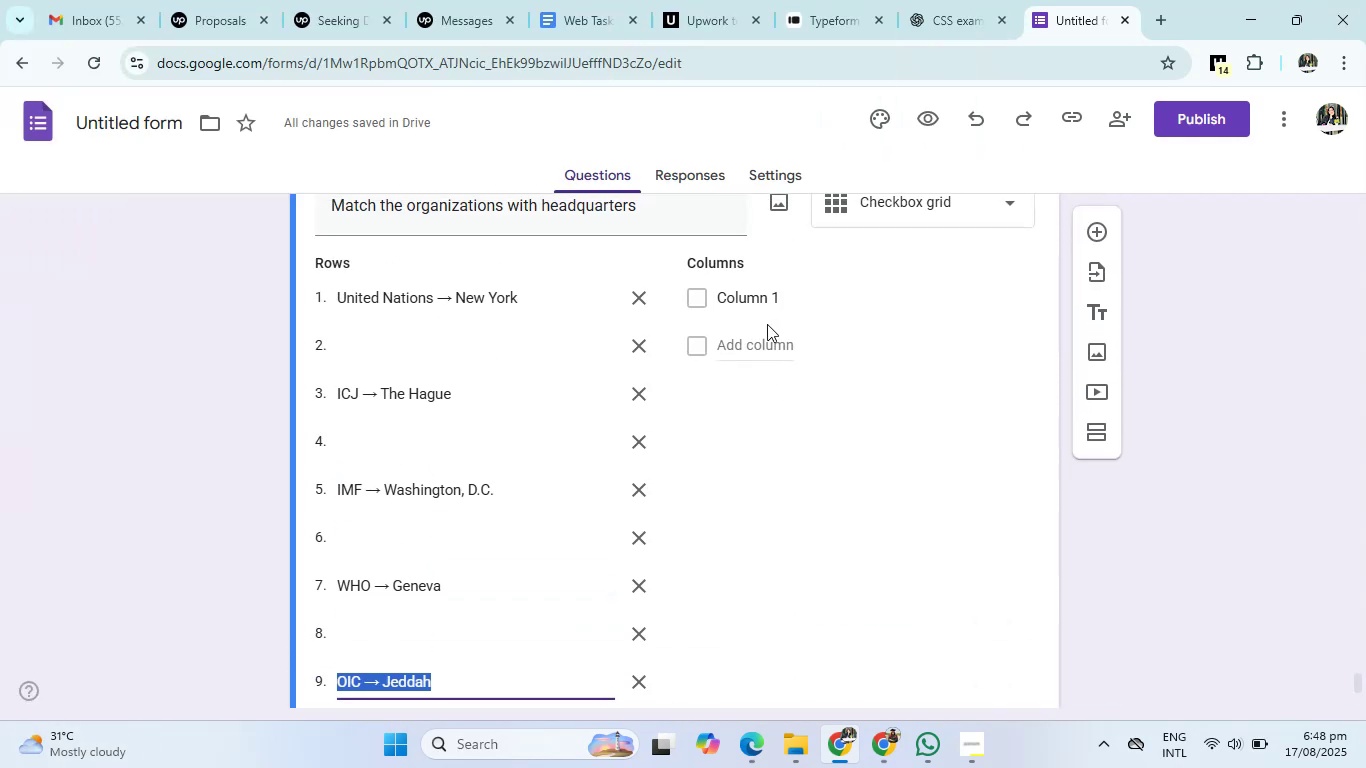 
left_click([764, 300])
 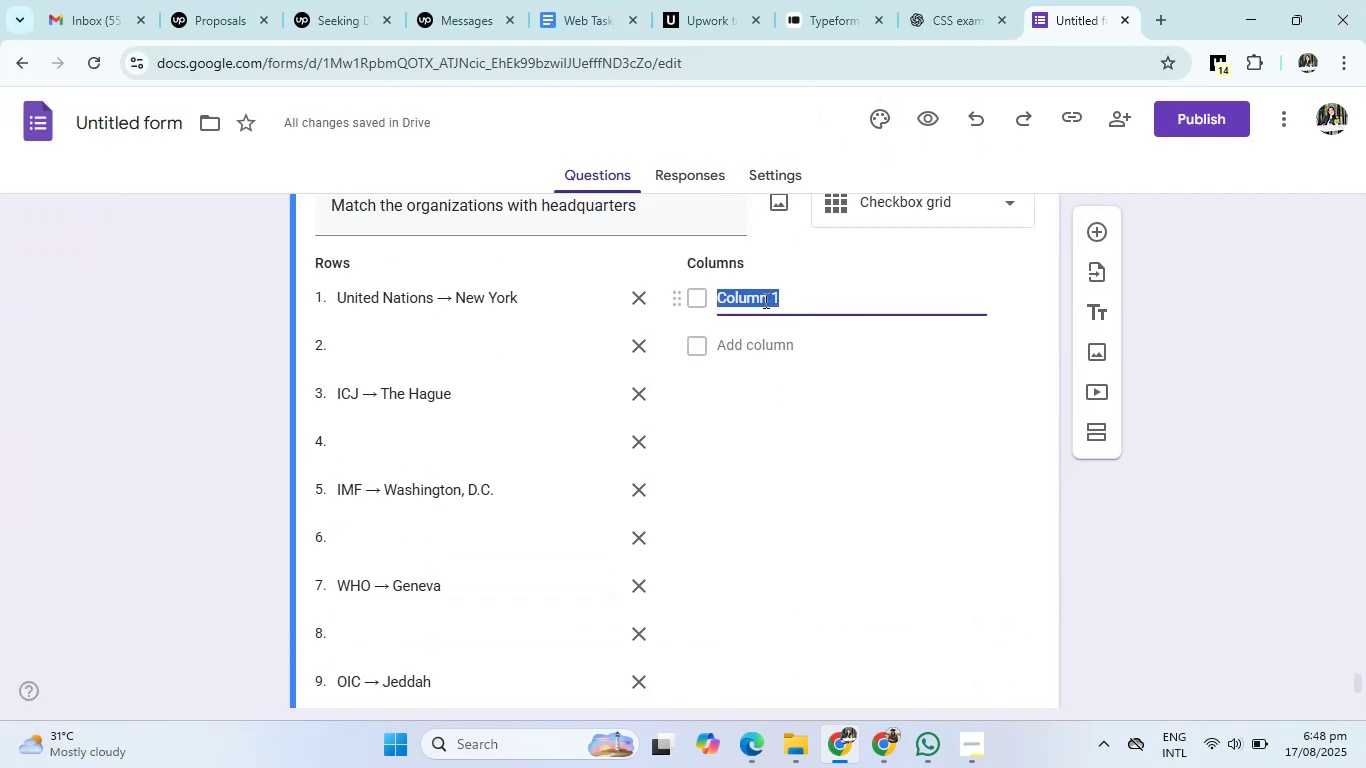 
type(New York)
 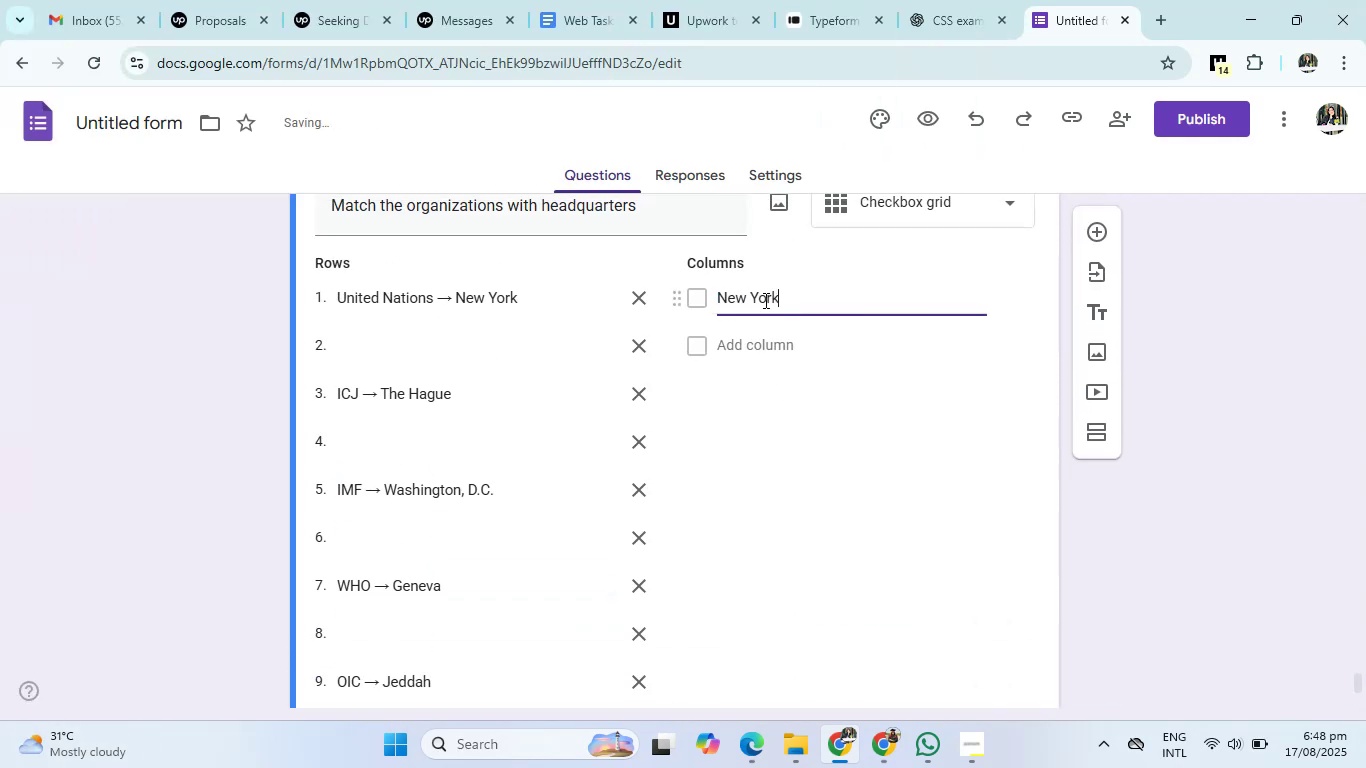 
 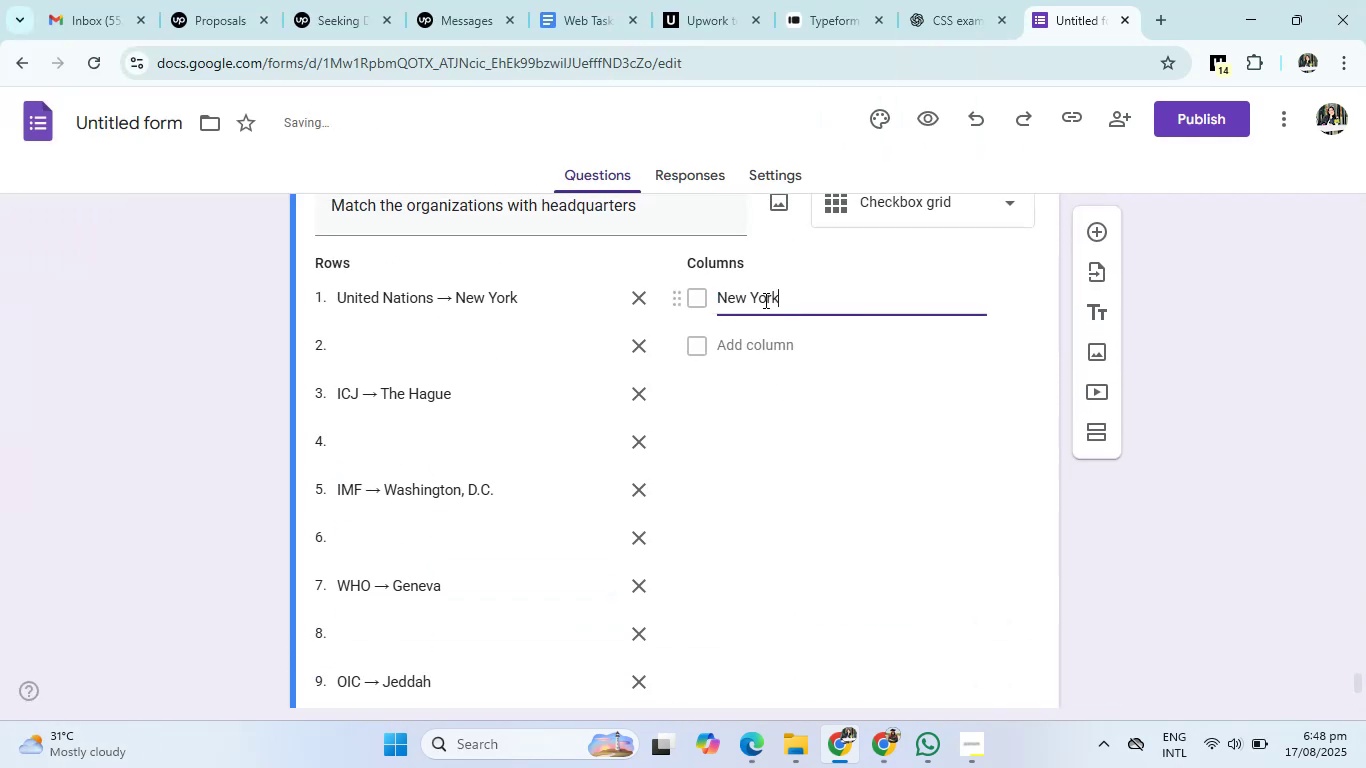 
key(Enter)
 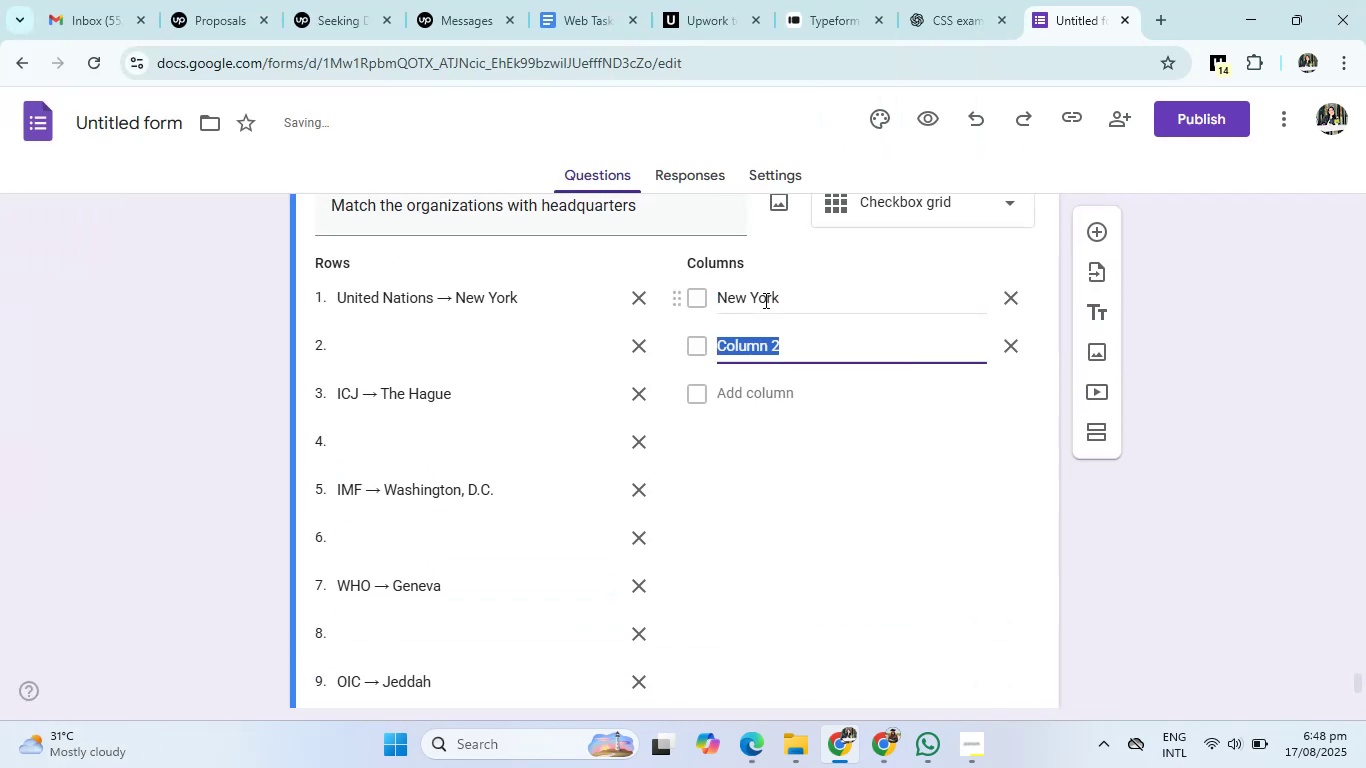 
type(The Hague)
 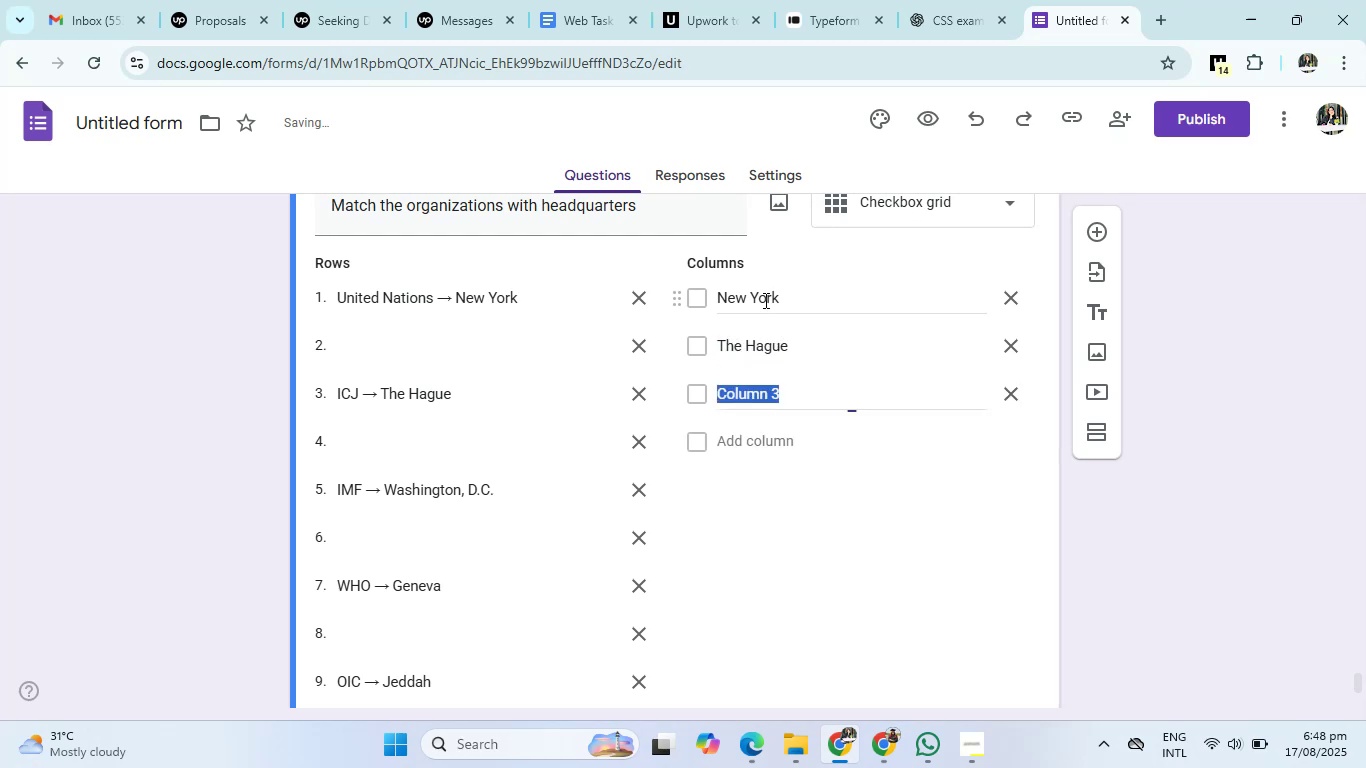 
 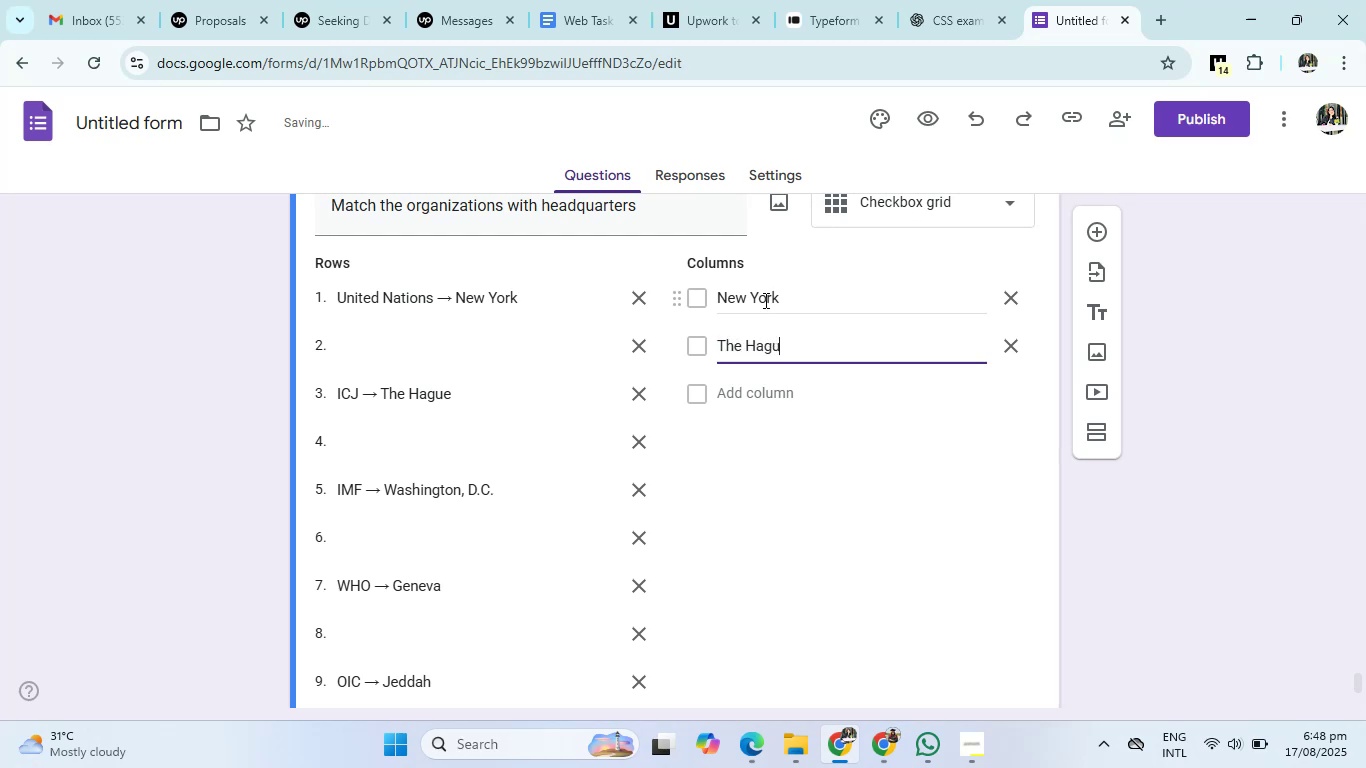 
key(Enter)
 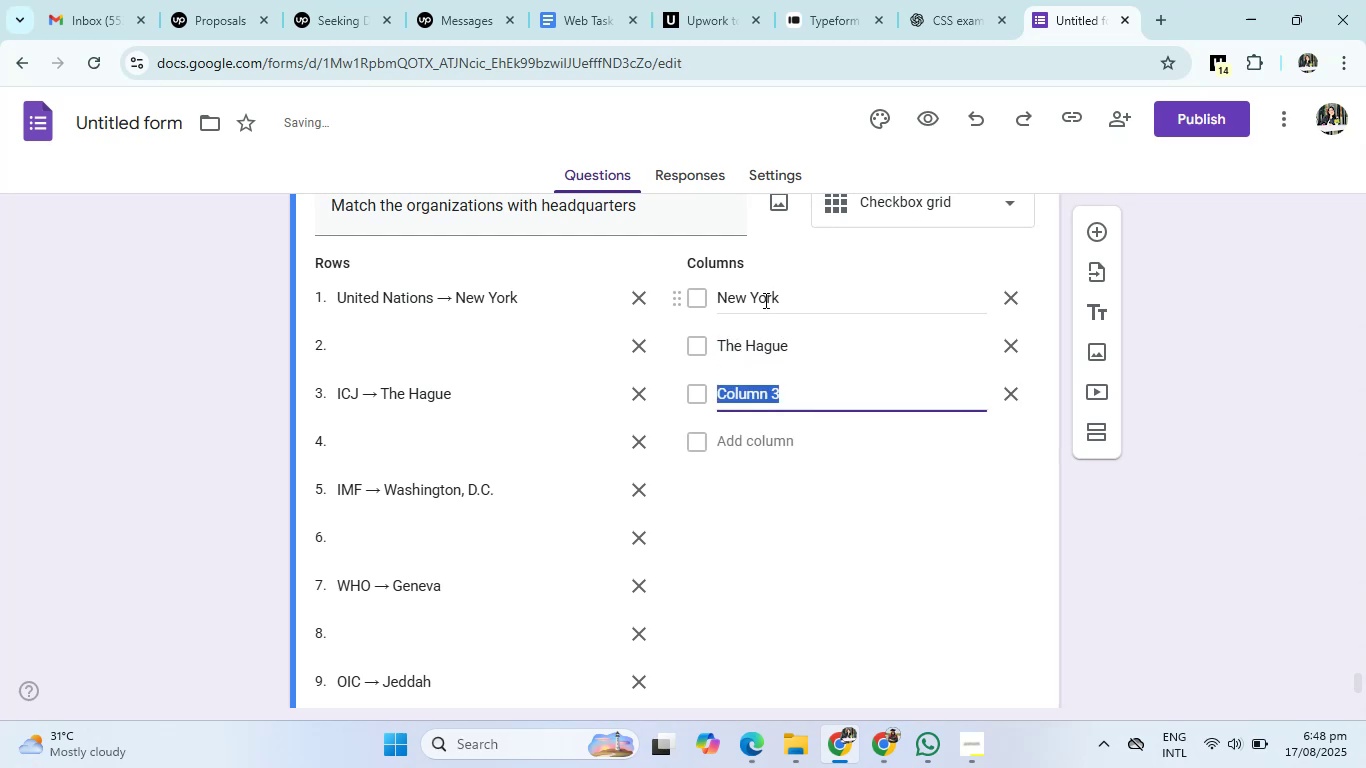 
hold_key(key=ShiftRight, duration=0.33)
 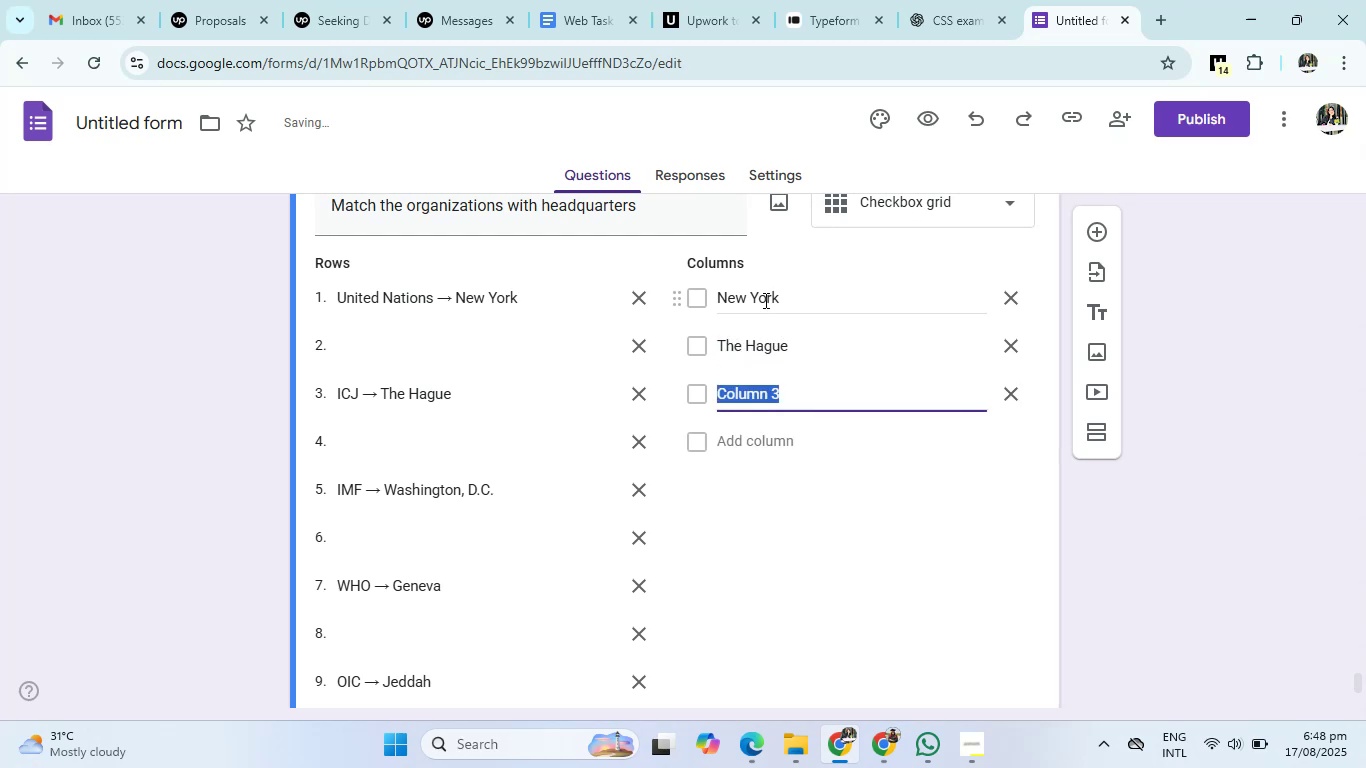 
type(washington, D.C.)
 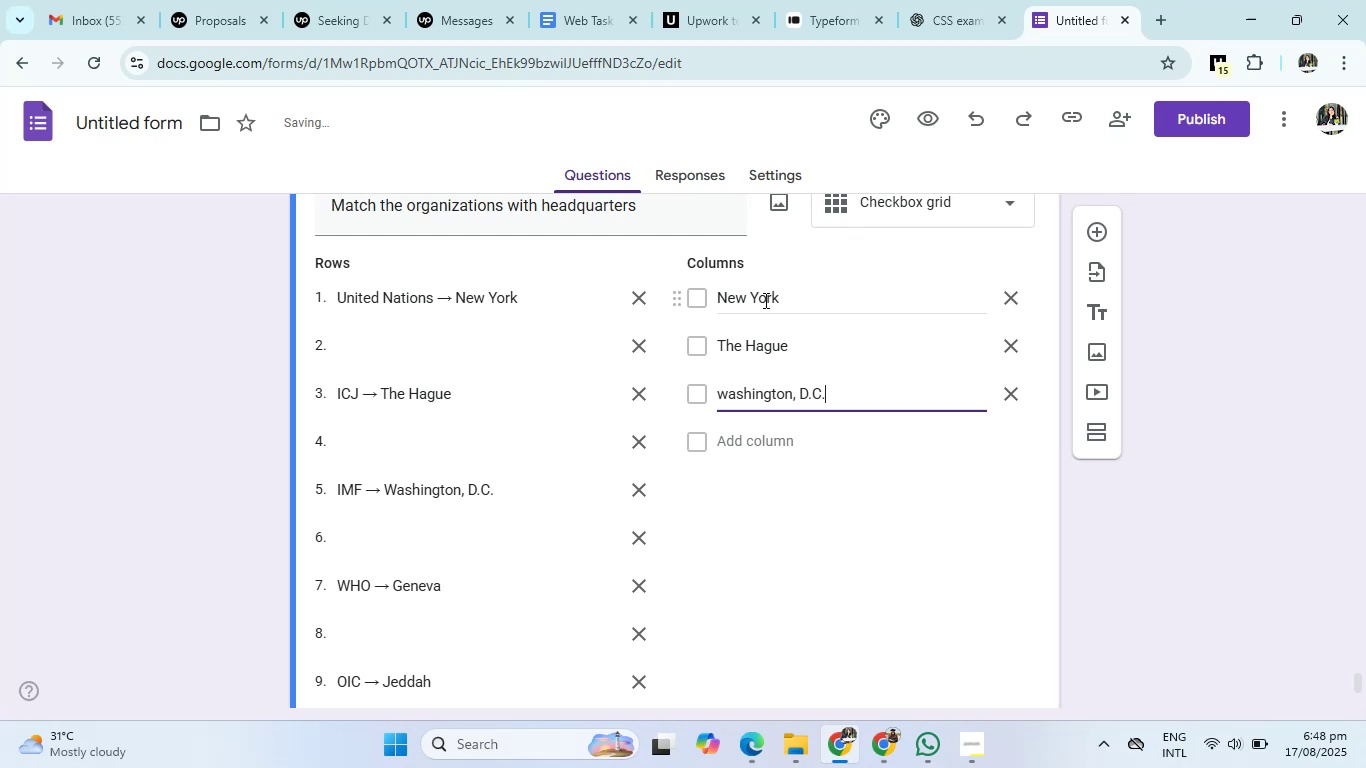 
key(Enter)
 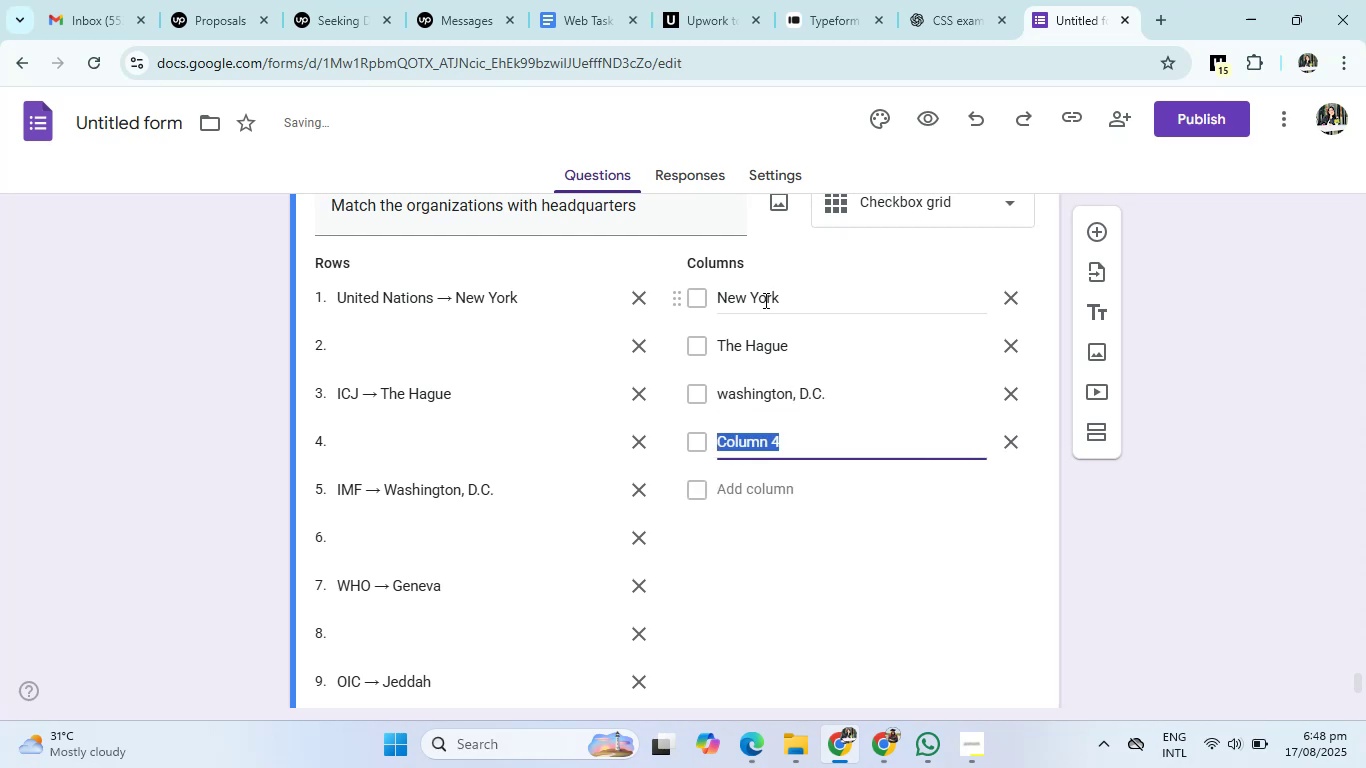 
type(Geneva)
 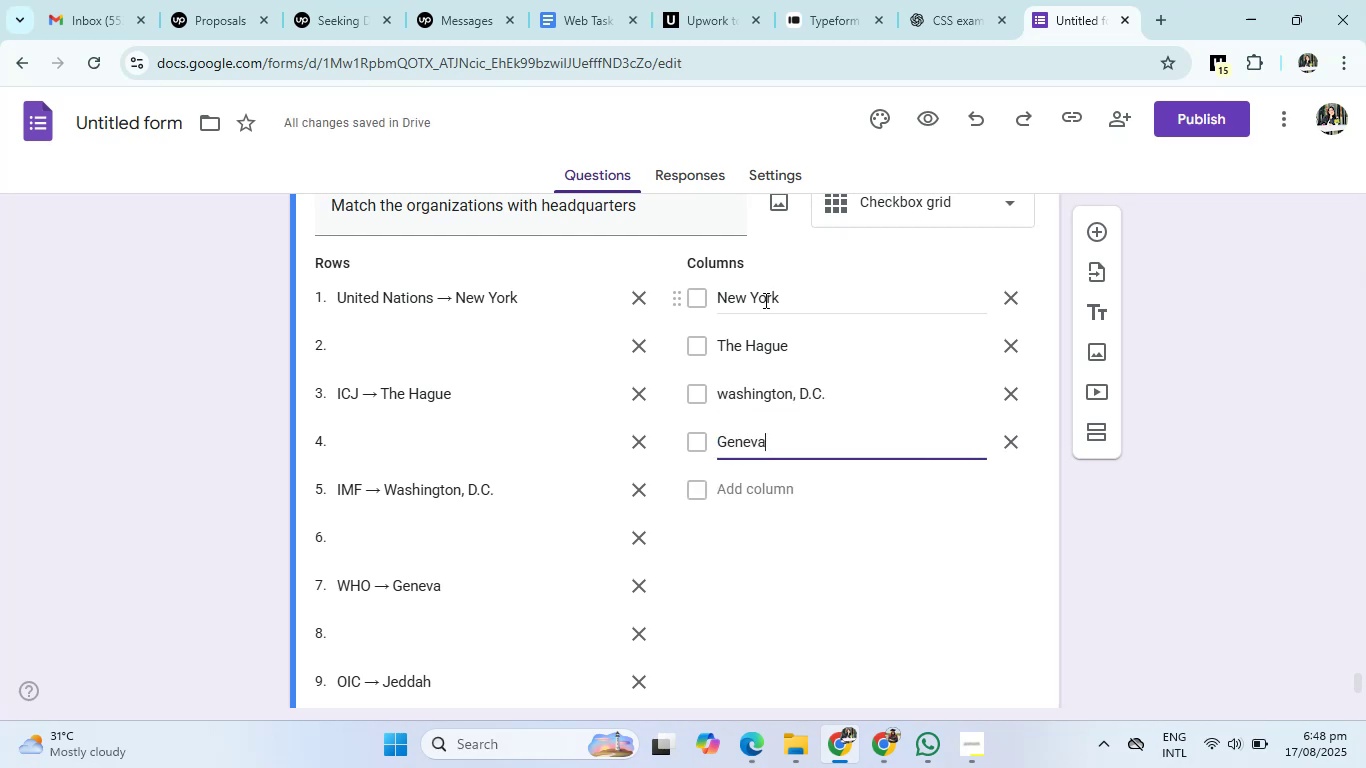 
key(Enter)
 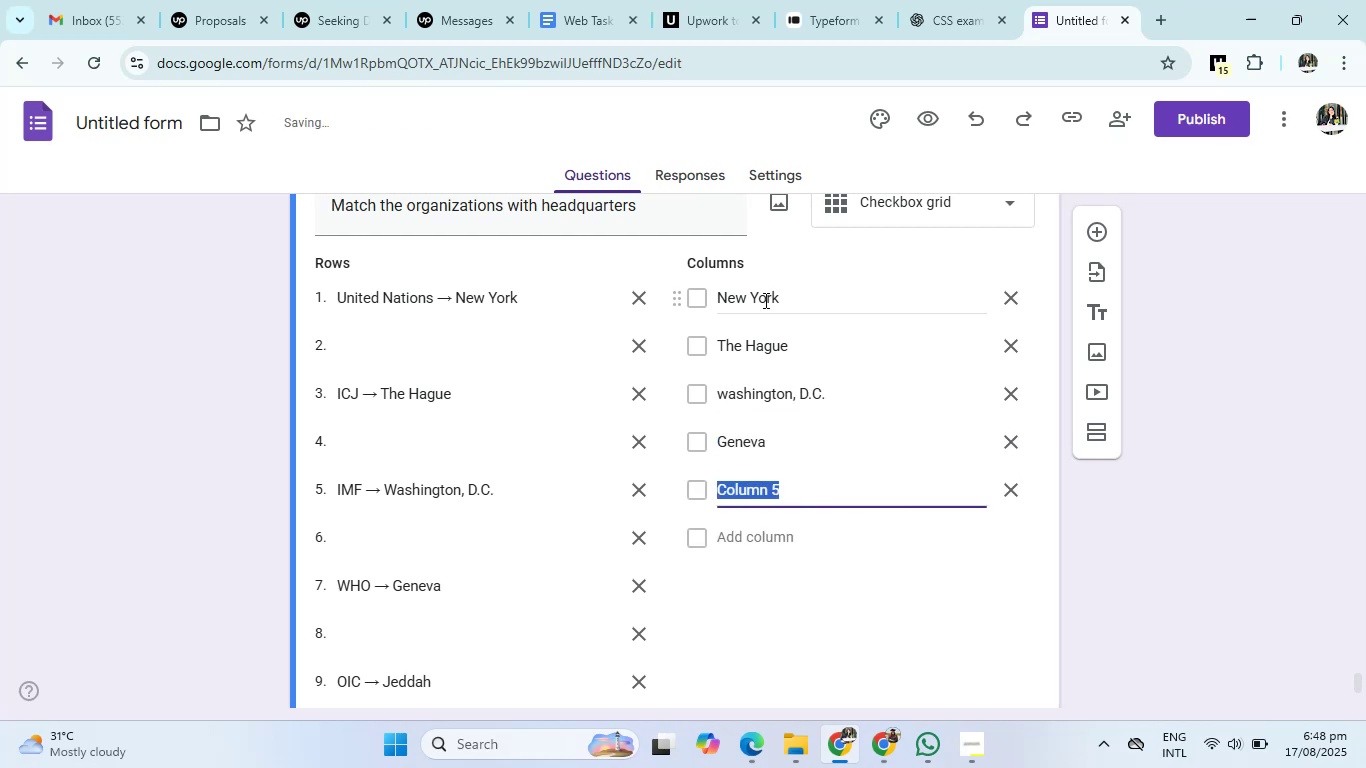 
type(Jeddah)
 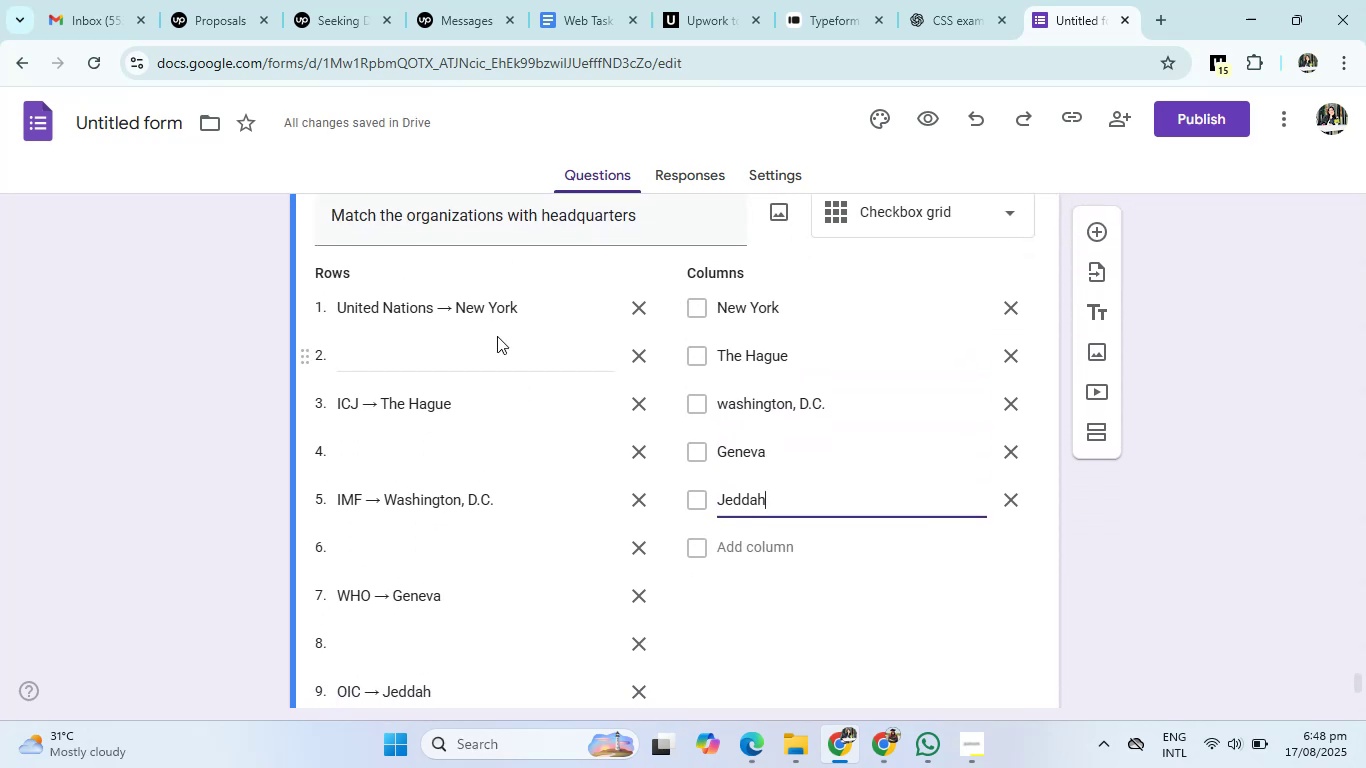 
left_click([515, 310])
 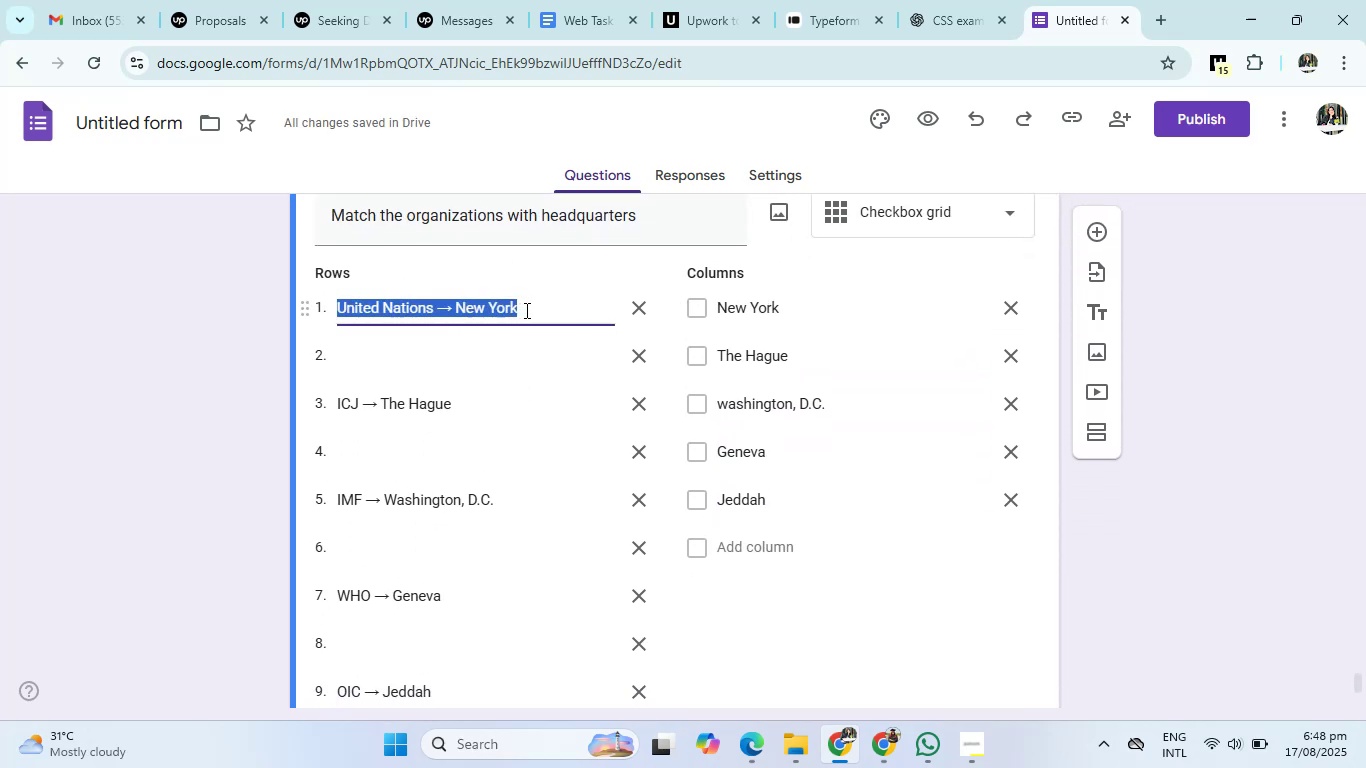 
left_click([525, 310])
 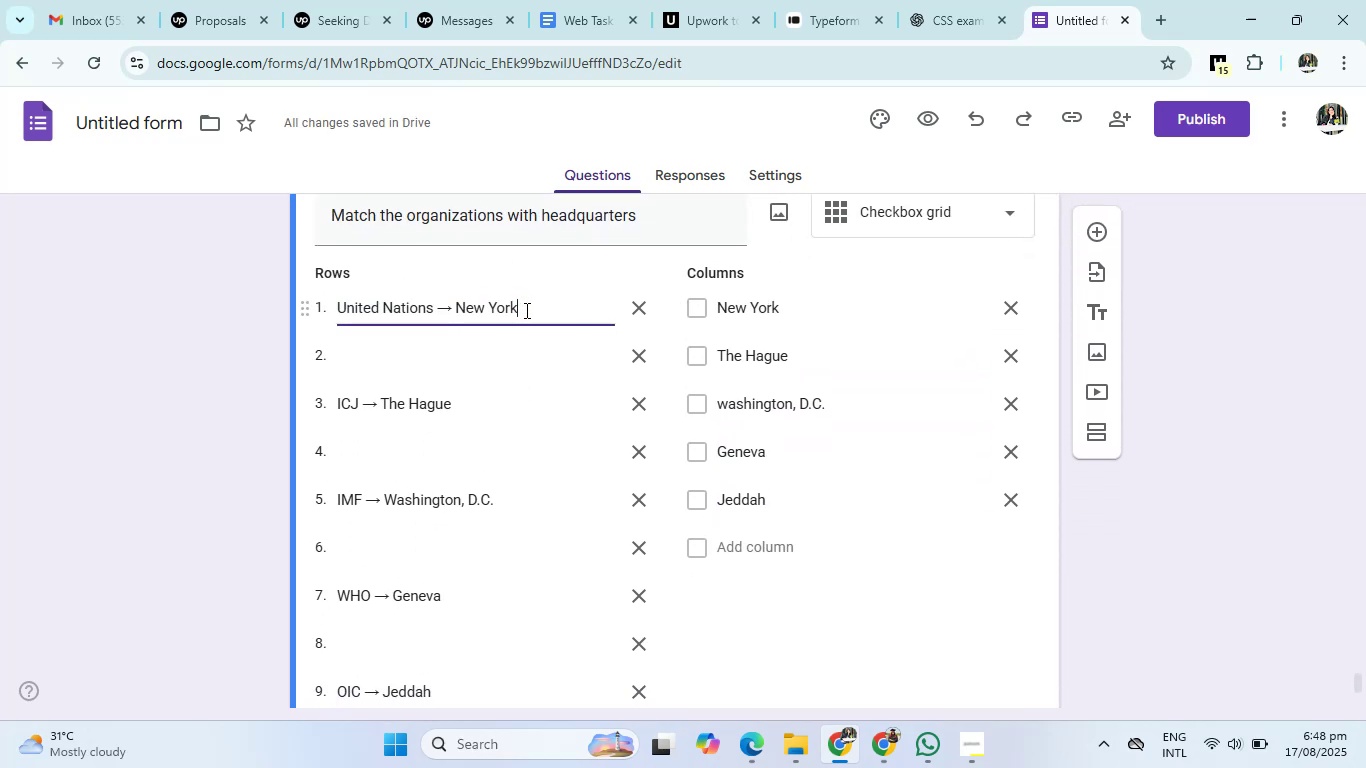 
key(Backspace)
 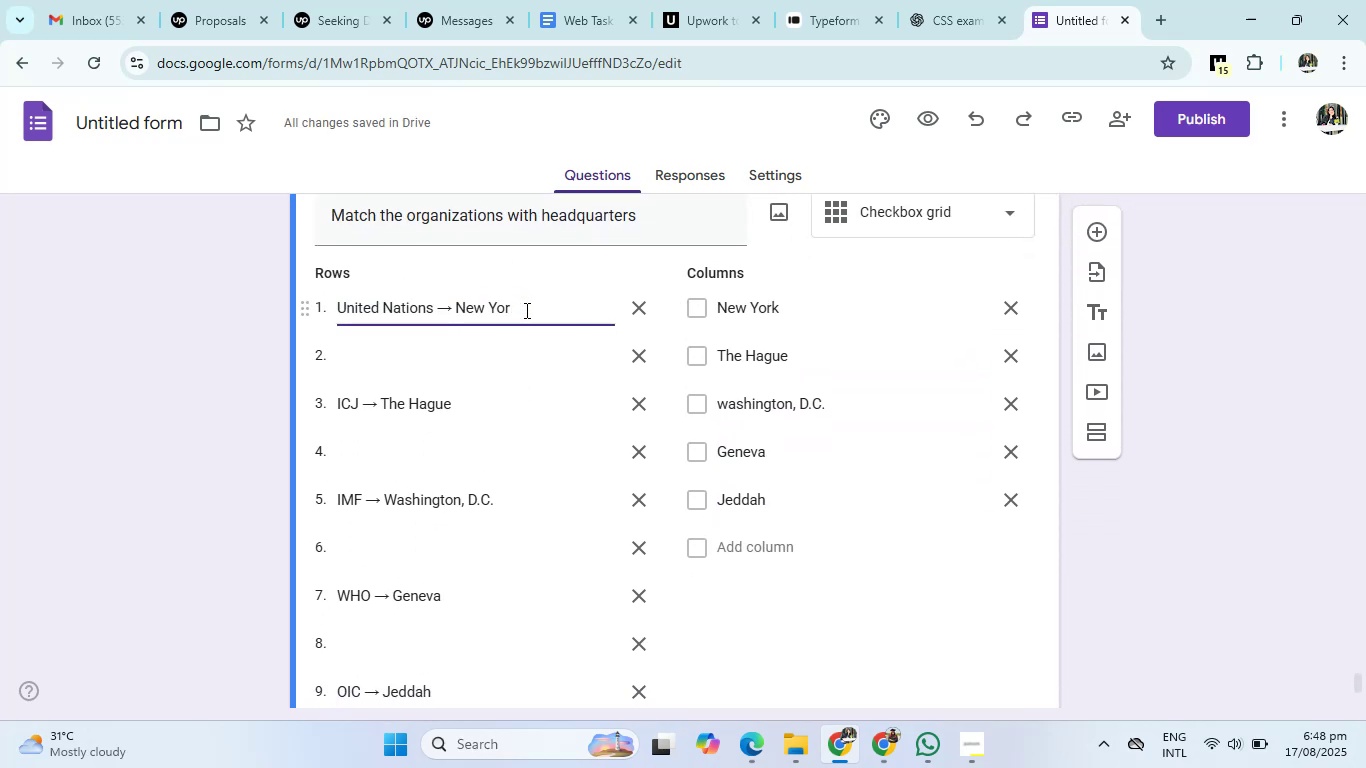 
key(Backspace)
 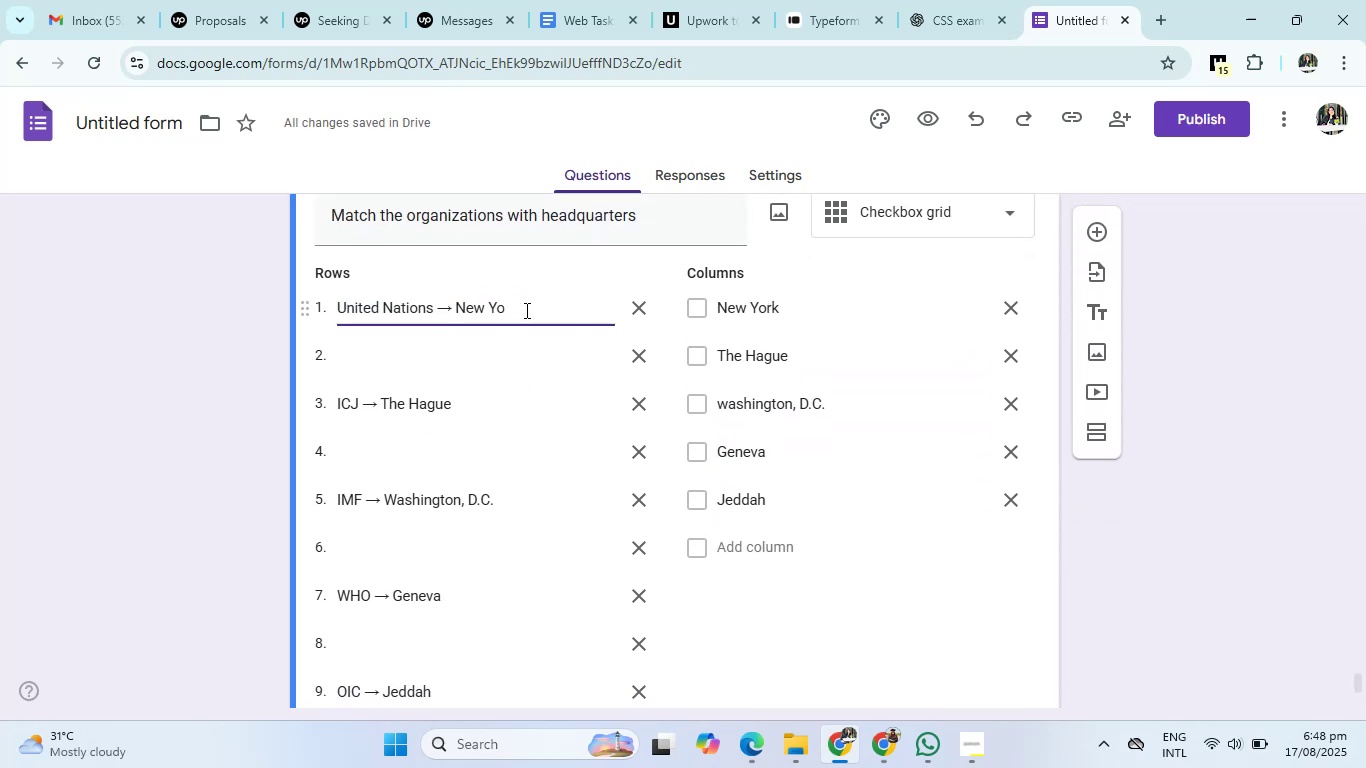 
key(Backspace)
 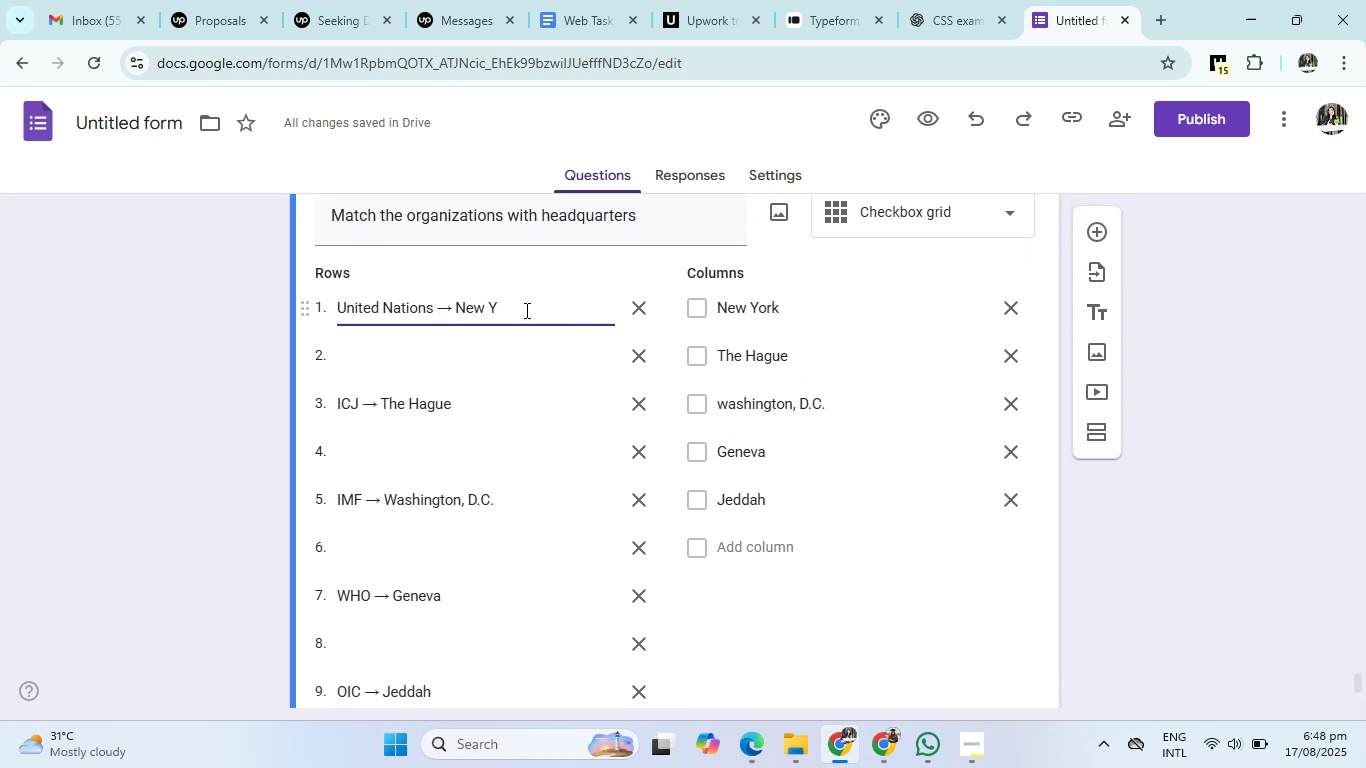 
key(Backspace)
 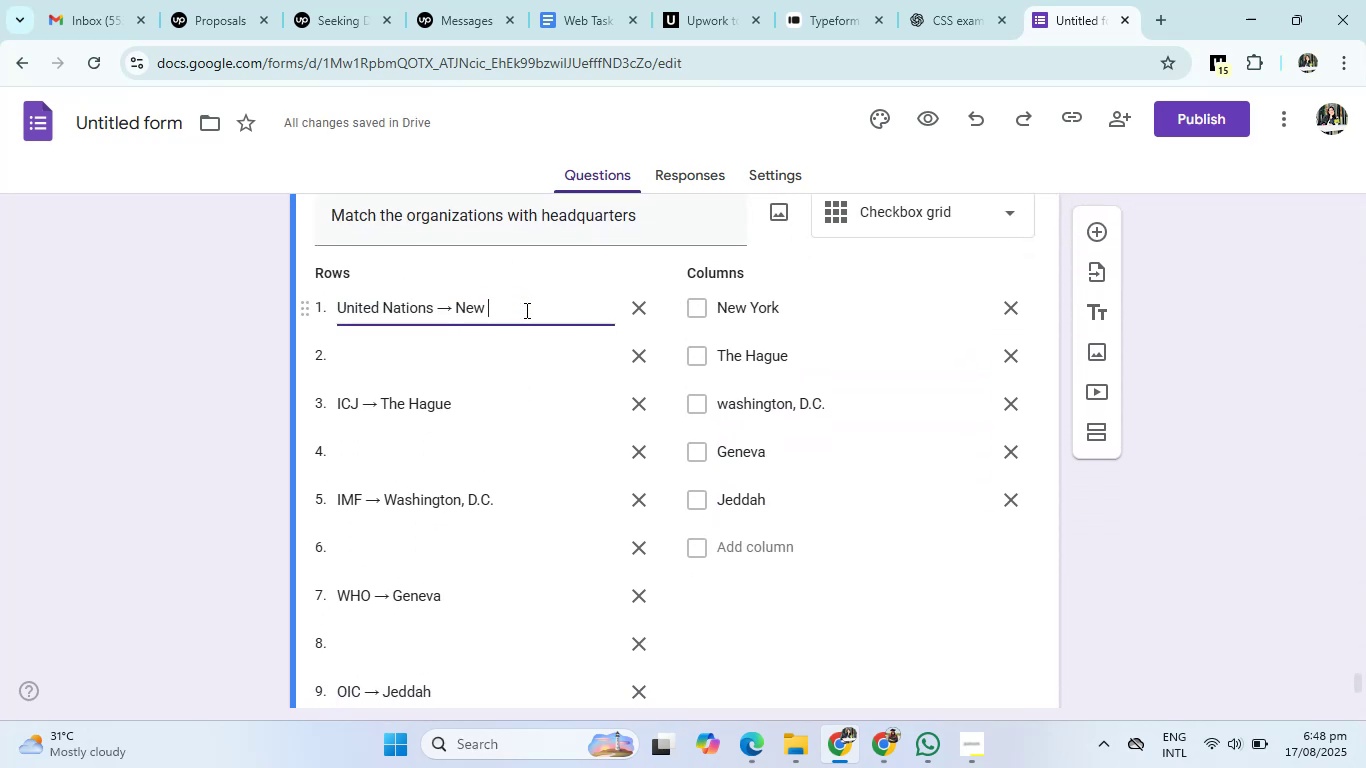 
key(Backspace)
 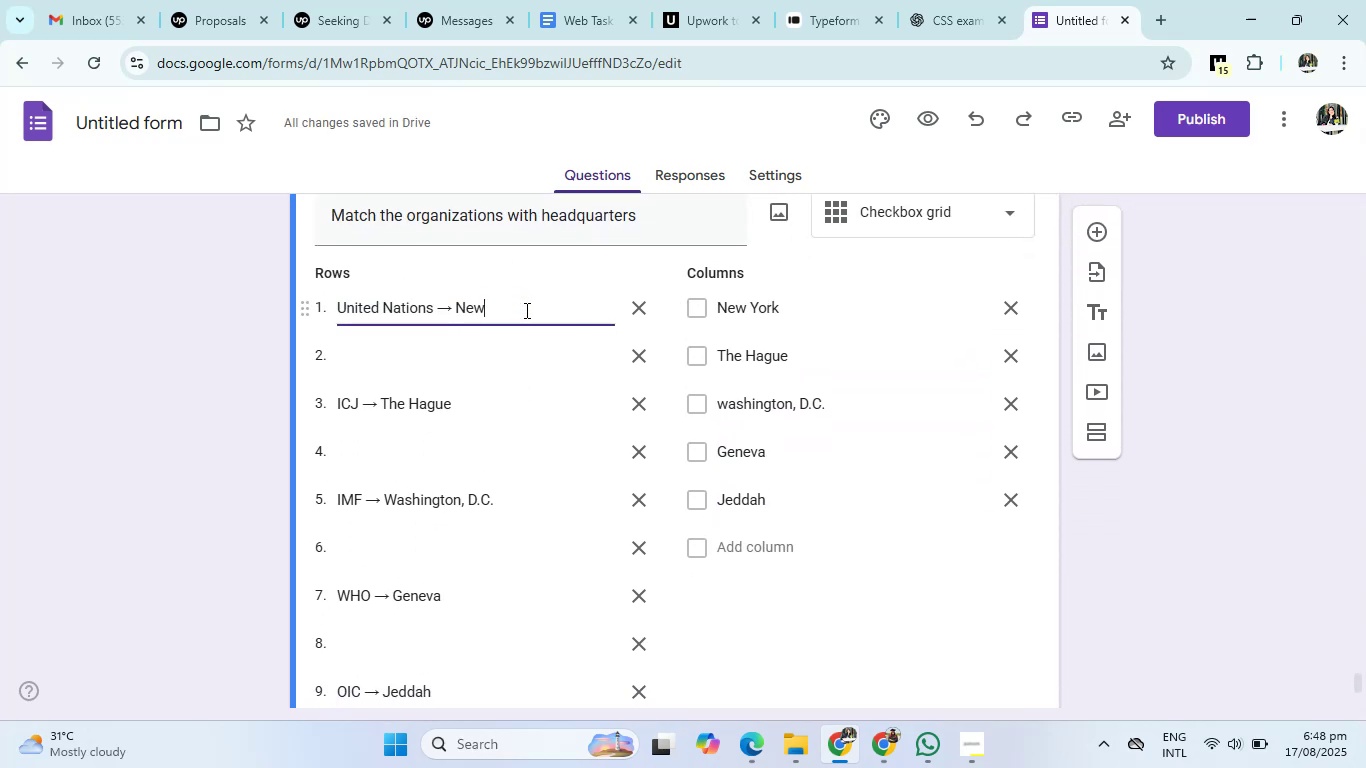 
key(Backspace)
 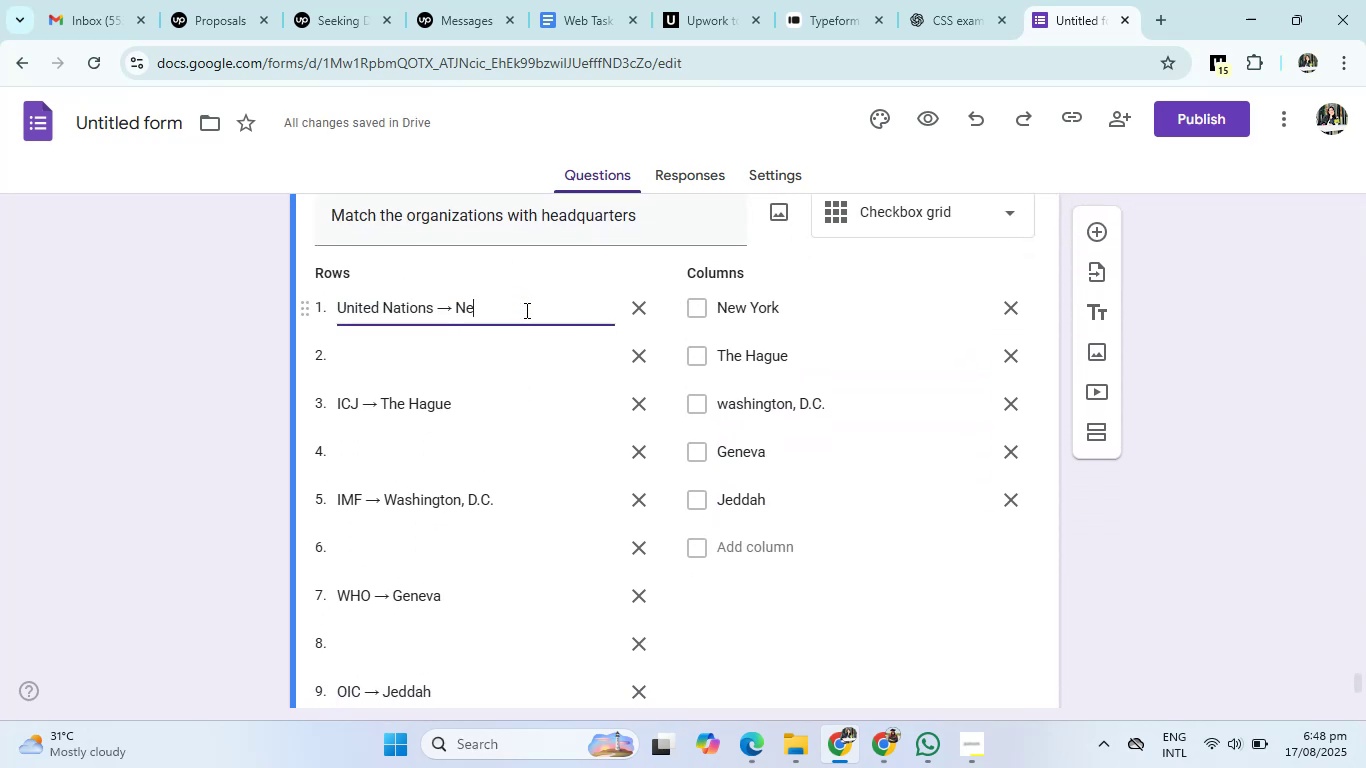 
key(Backspace)
 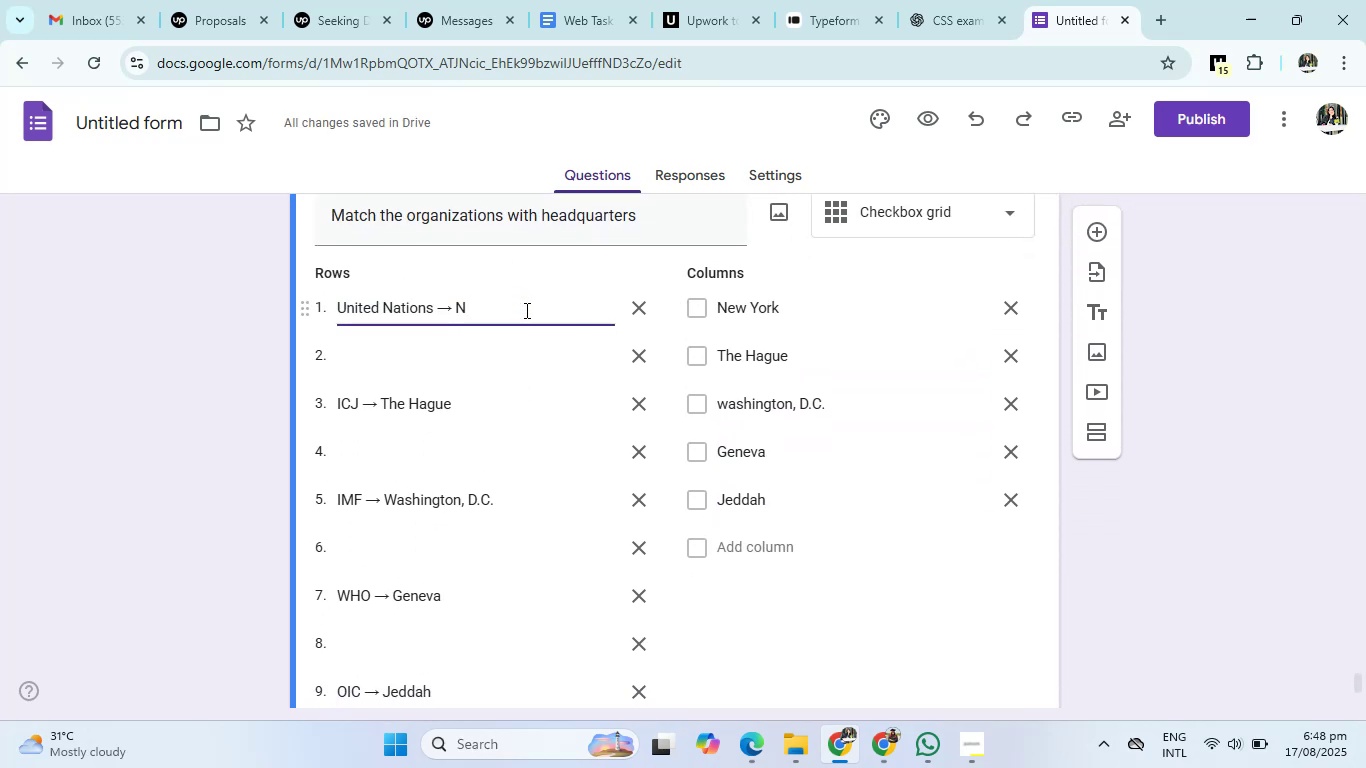 
key(Backspace)
 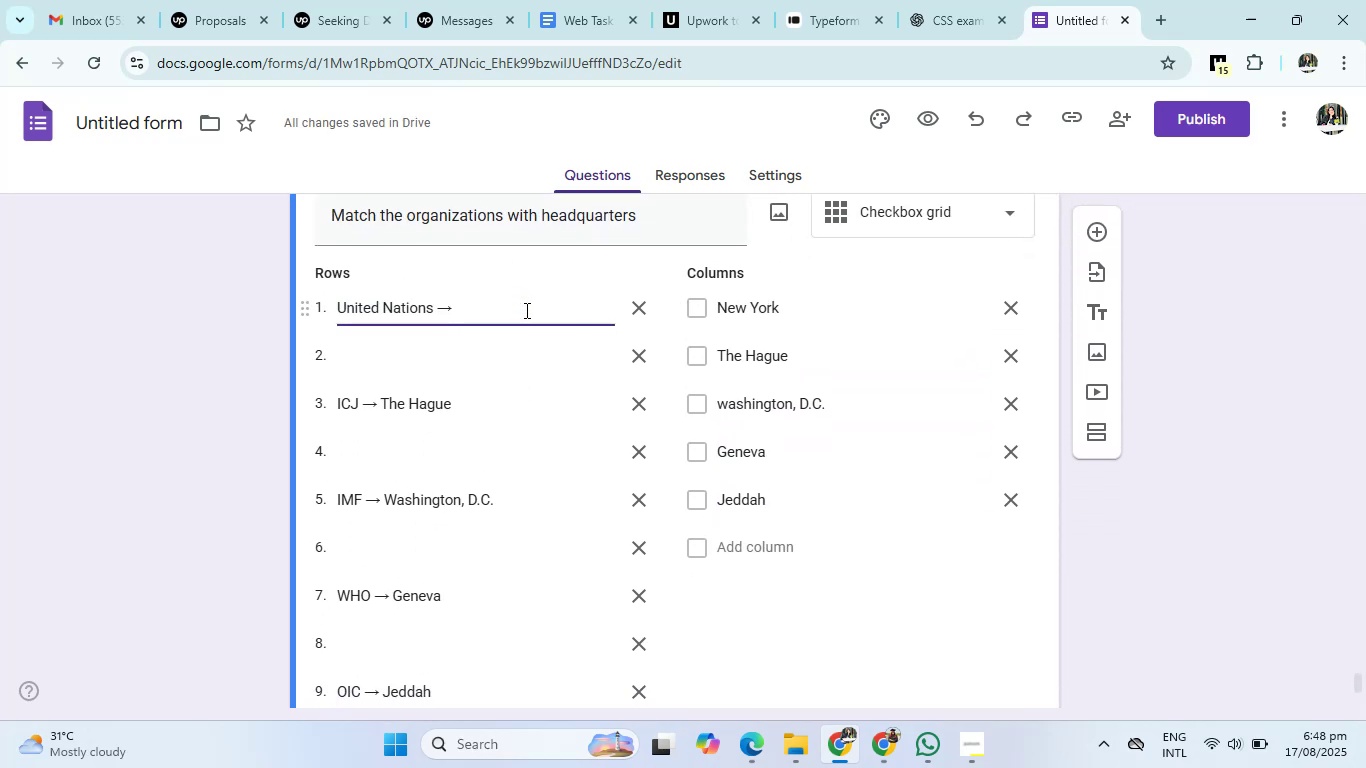 
key(Backspace)
 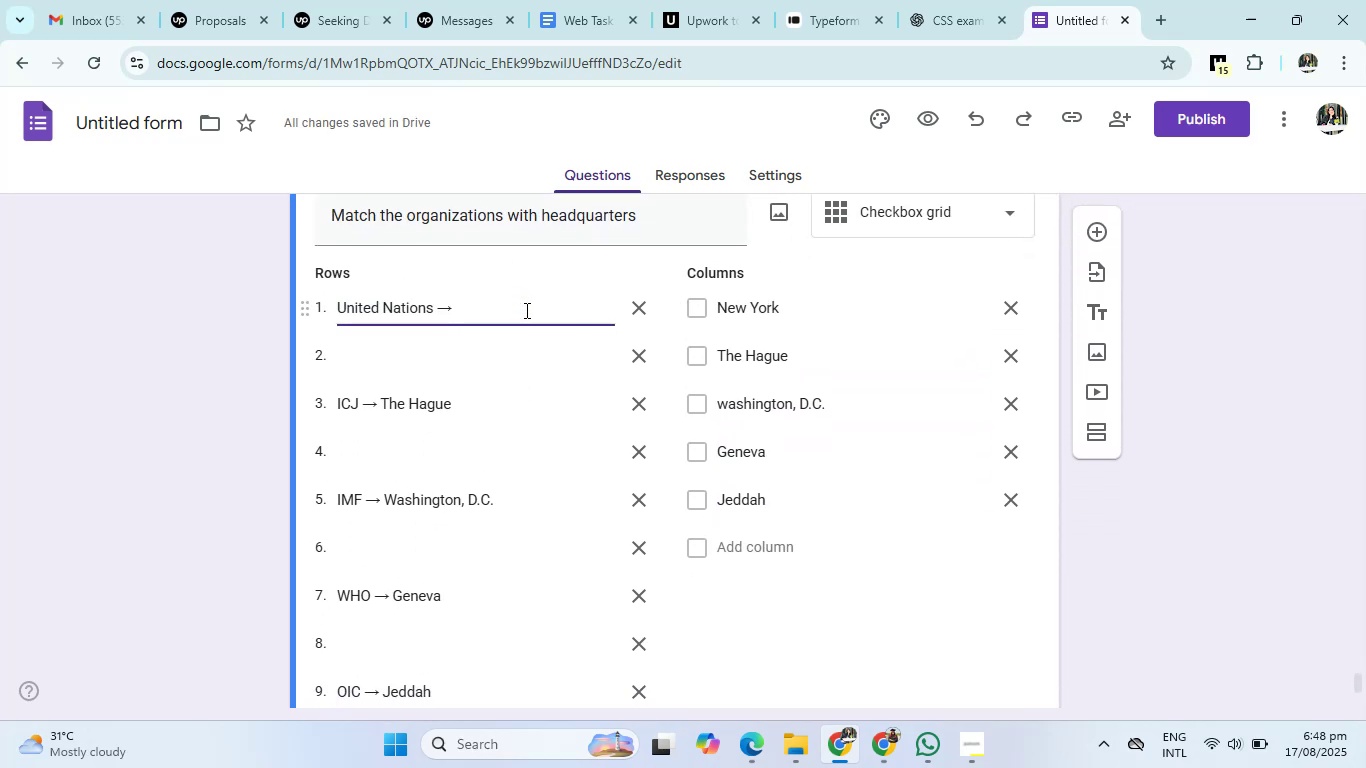 
key(Backspace)
 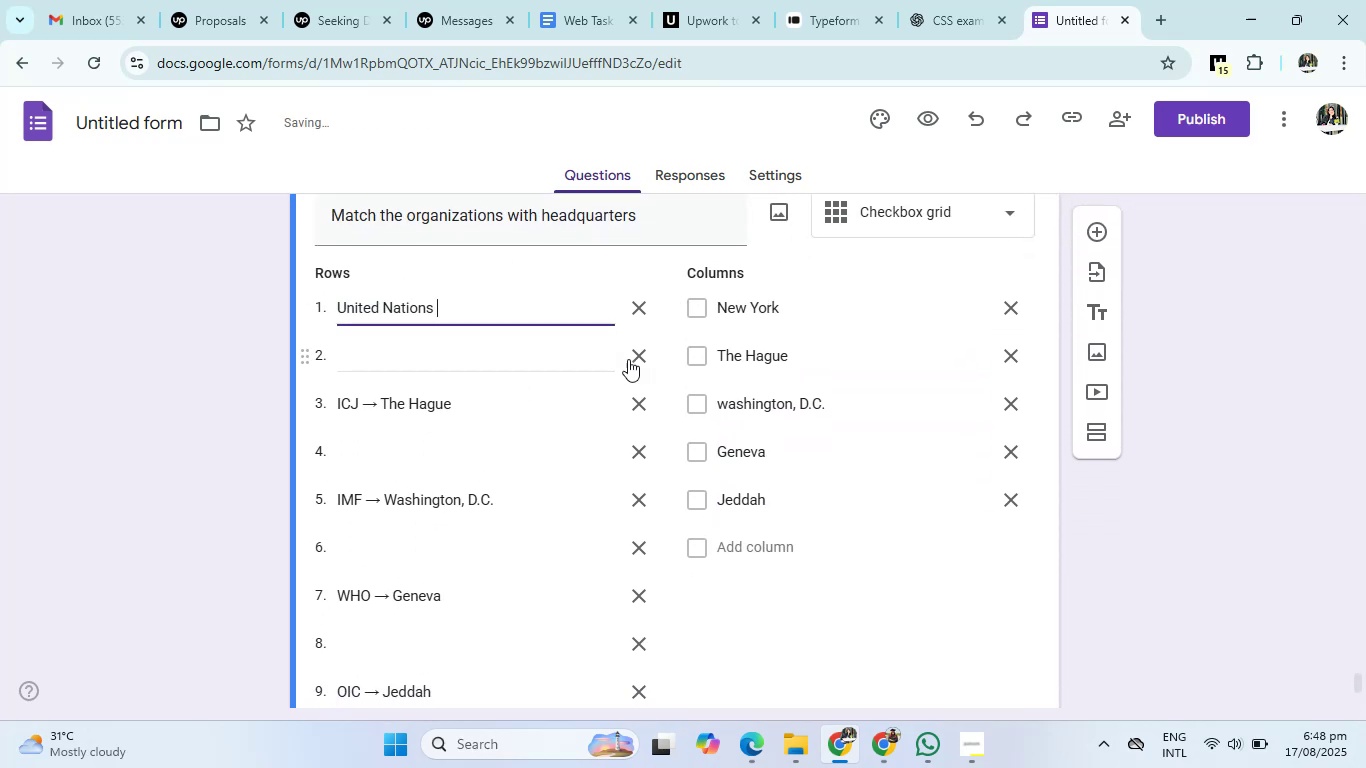 
left_click([639, 354])
 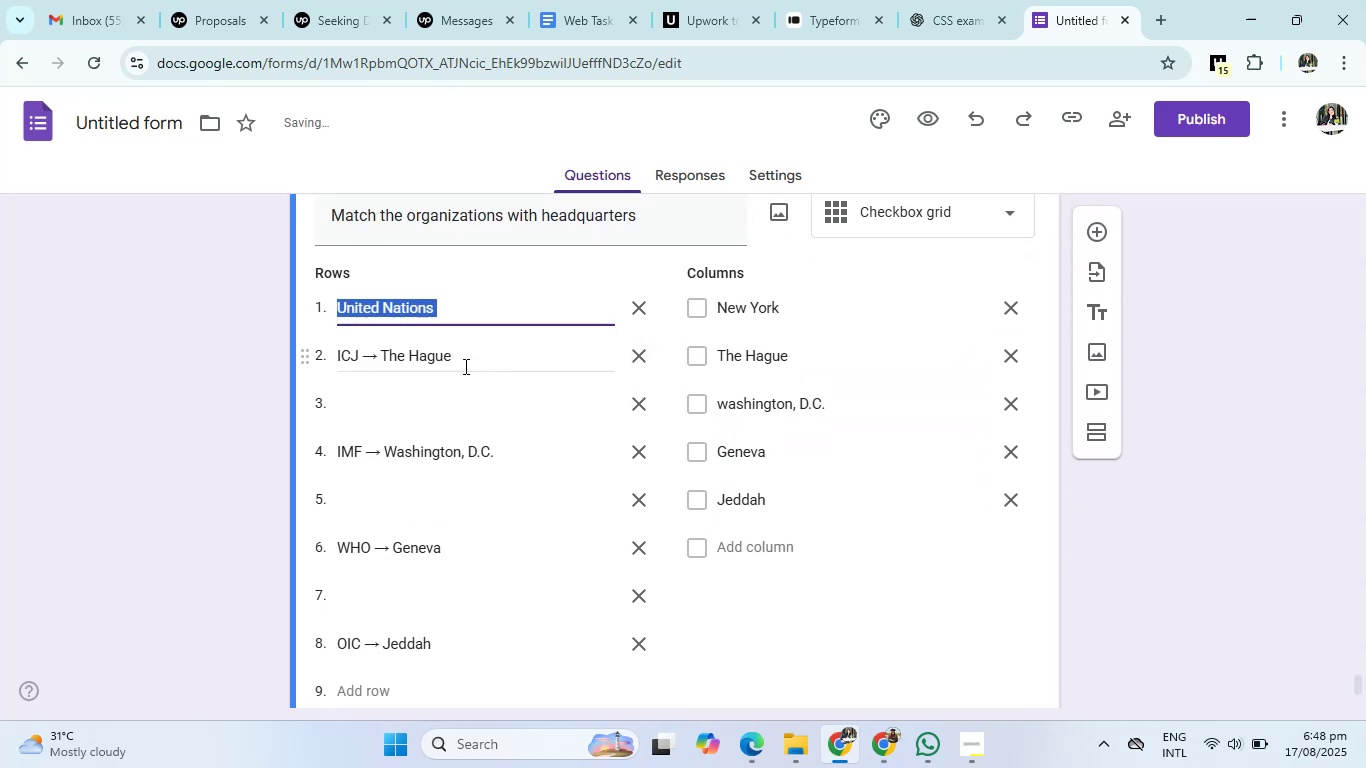 
left_click([470, 360])
 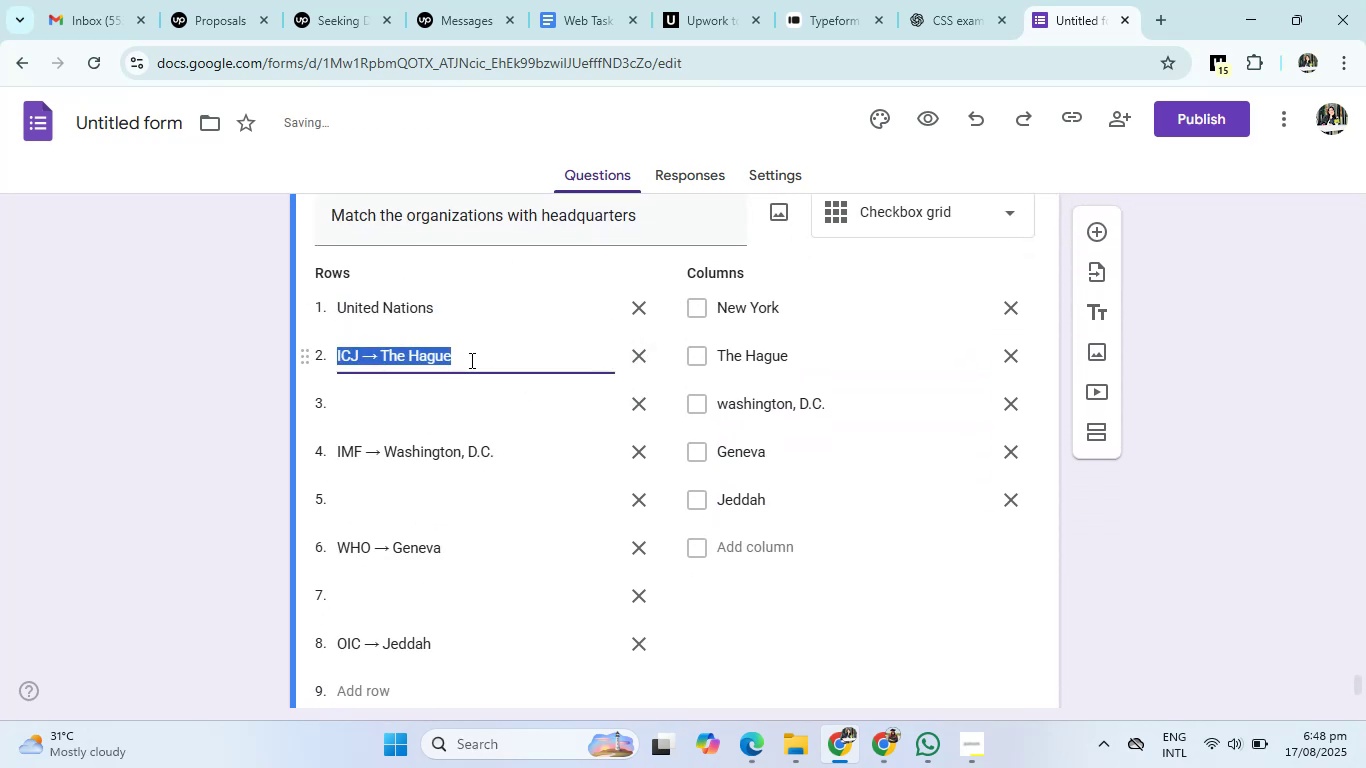 
left_click([470, 360])
 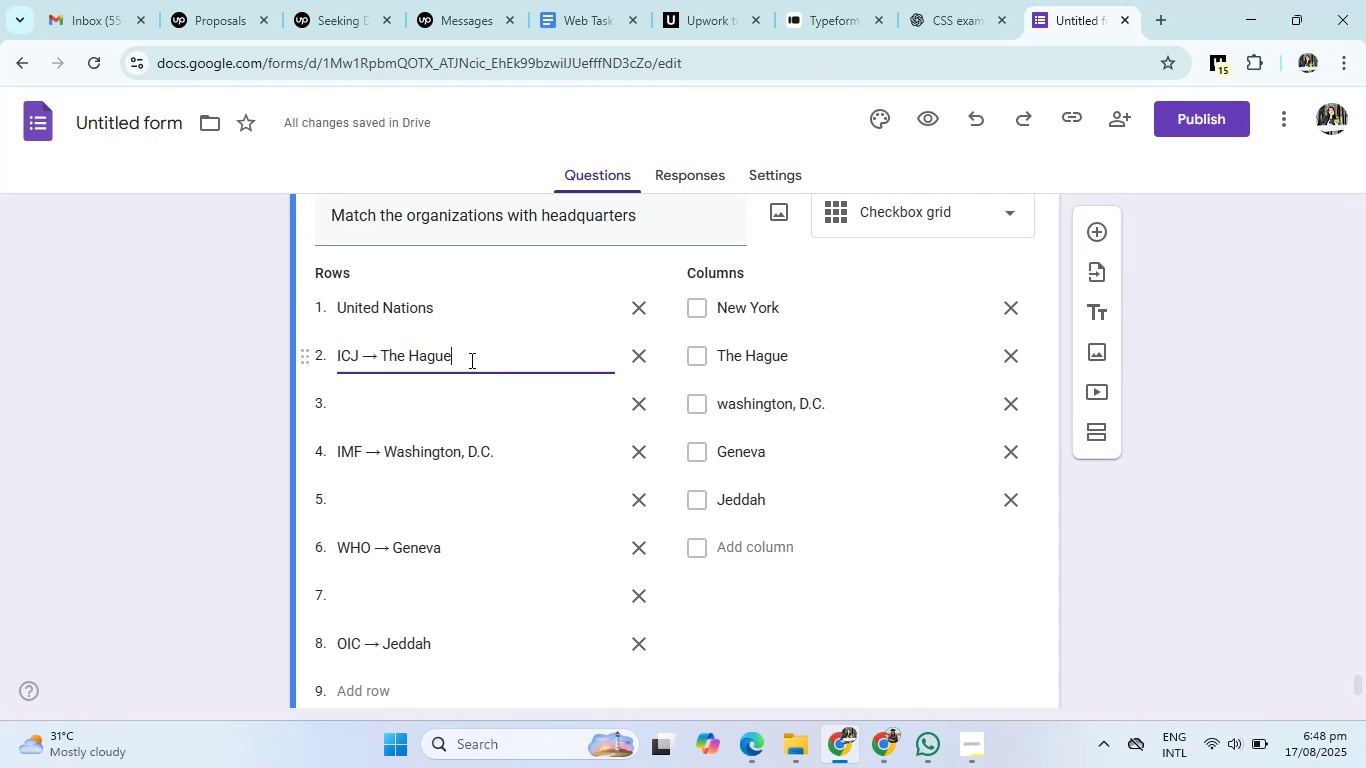 
key(Backspace)
 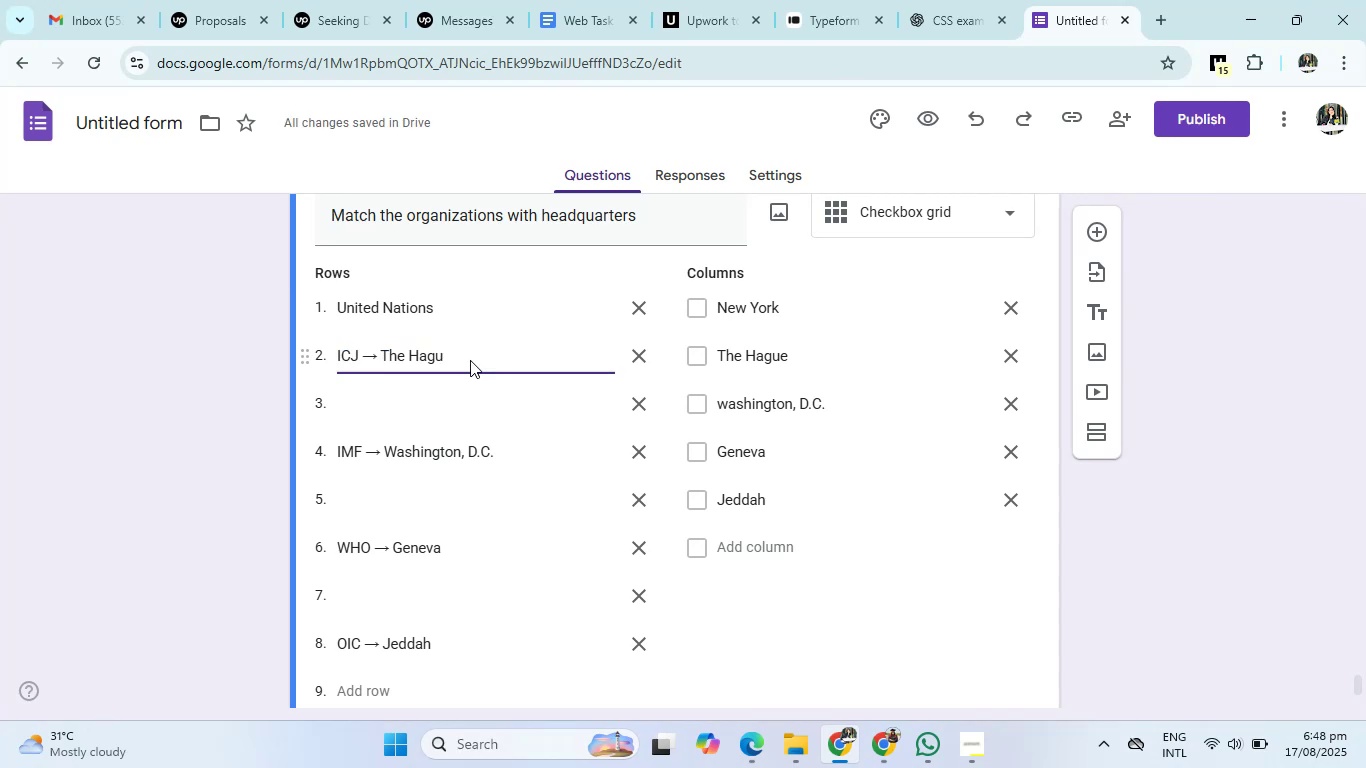 
key(Backspace)
 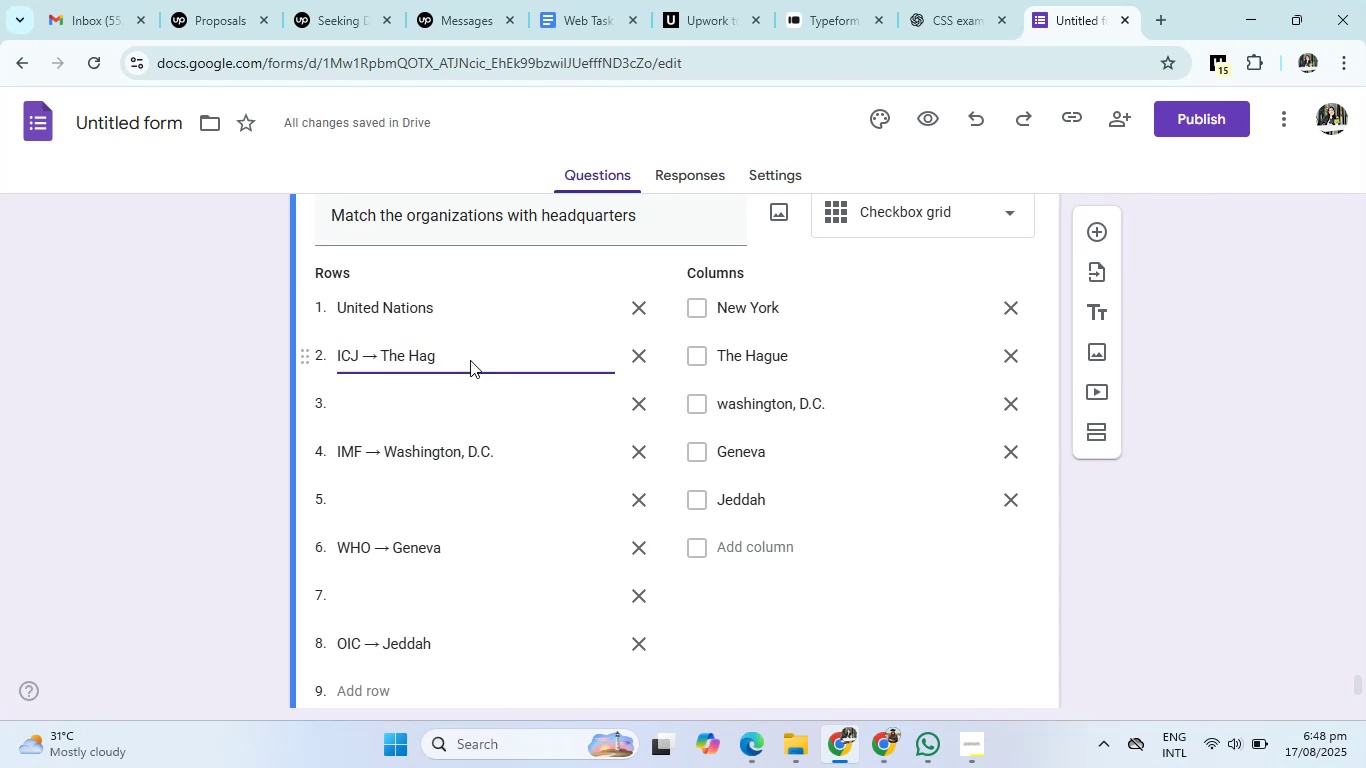 
key(Backspace)
 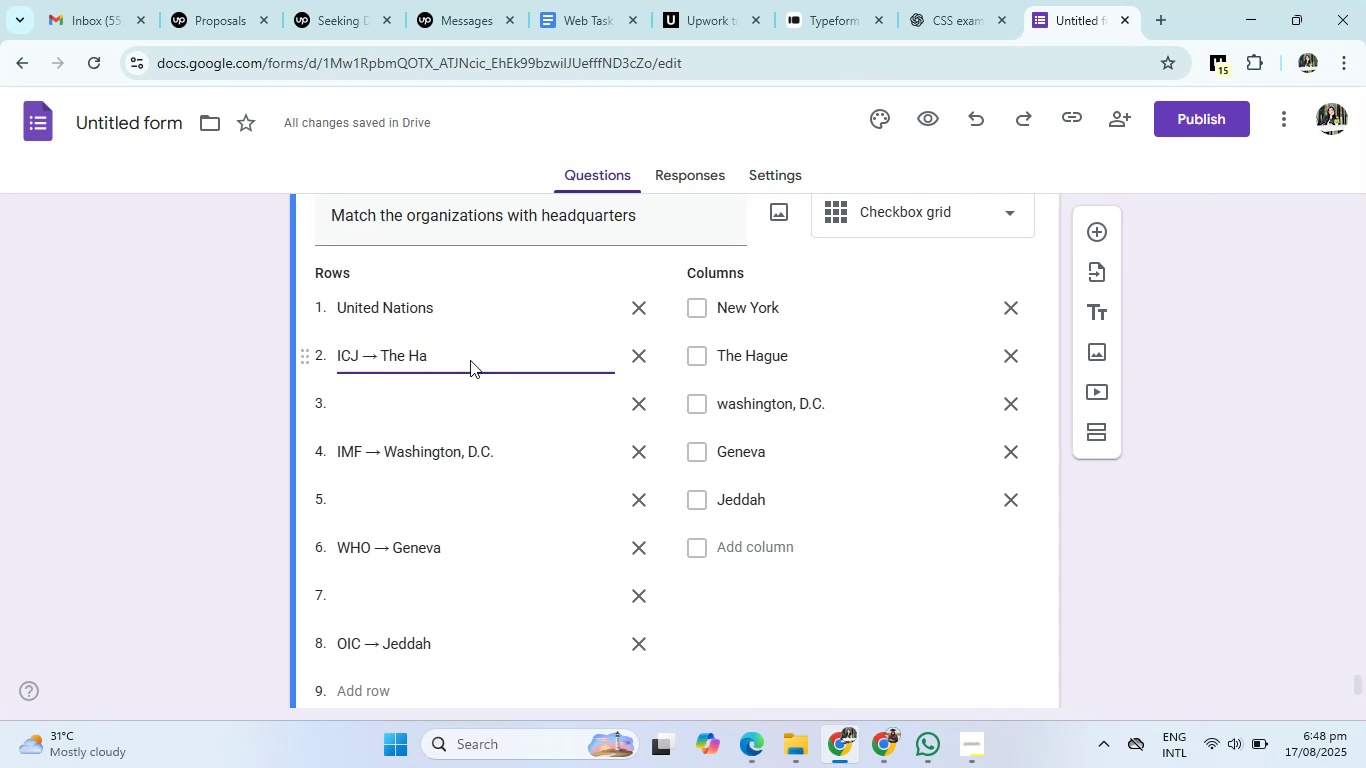 
key(Backspace)
 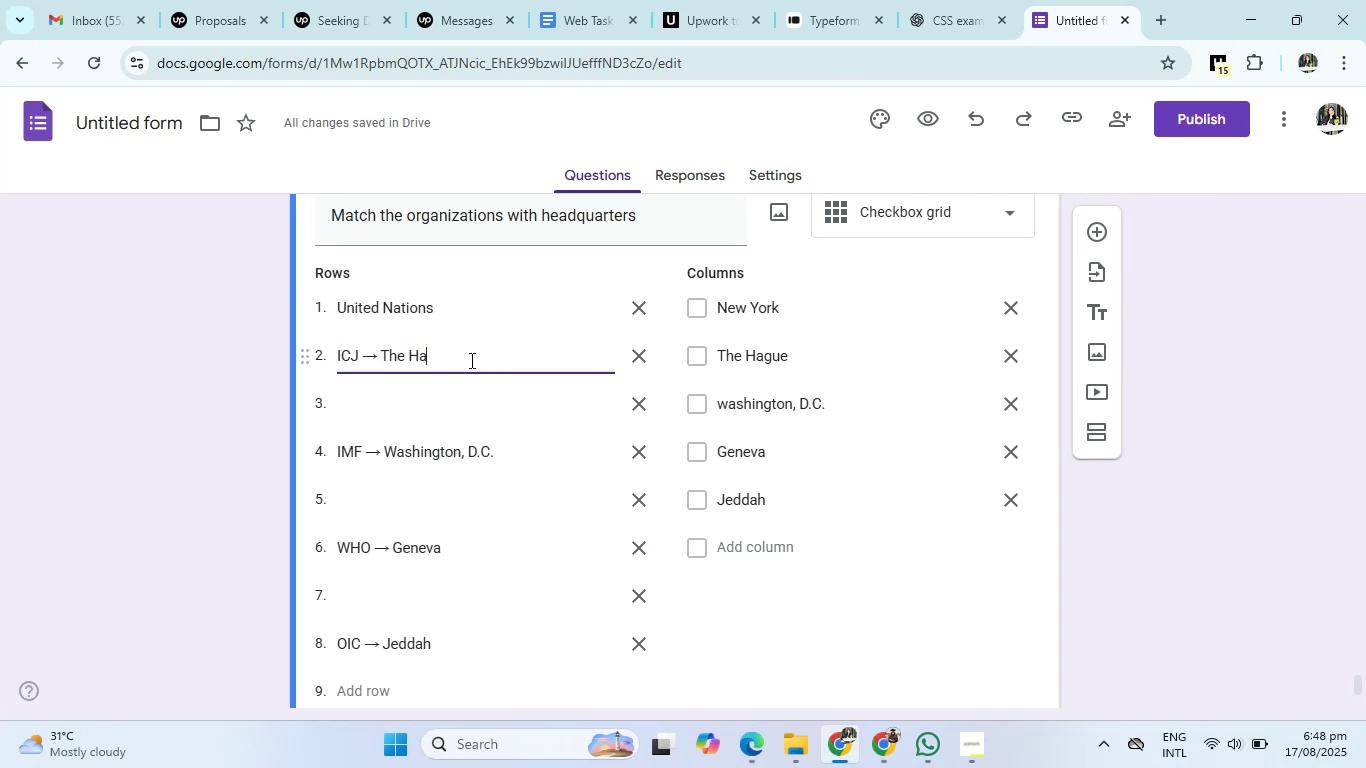 
key(Backspace)
 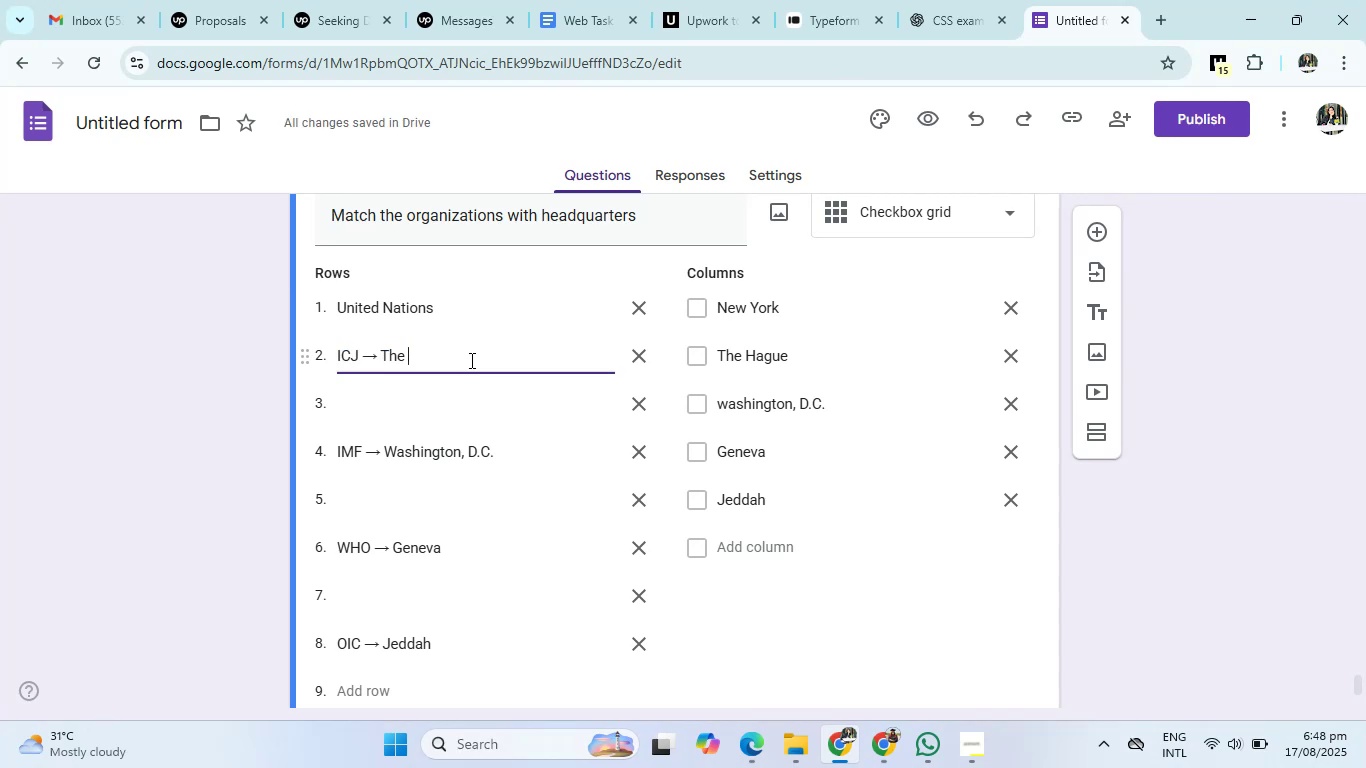 
key(Backspace)
 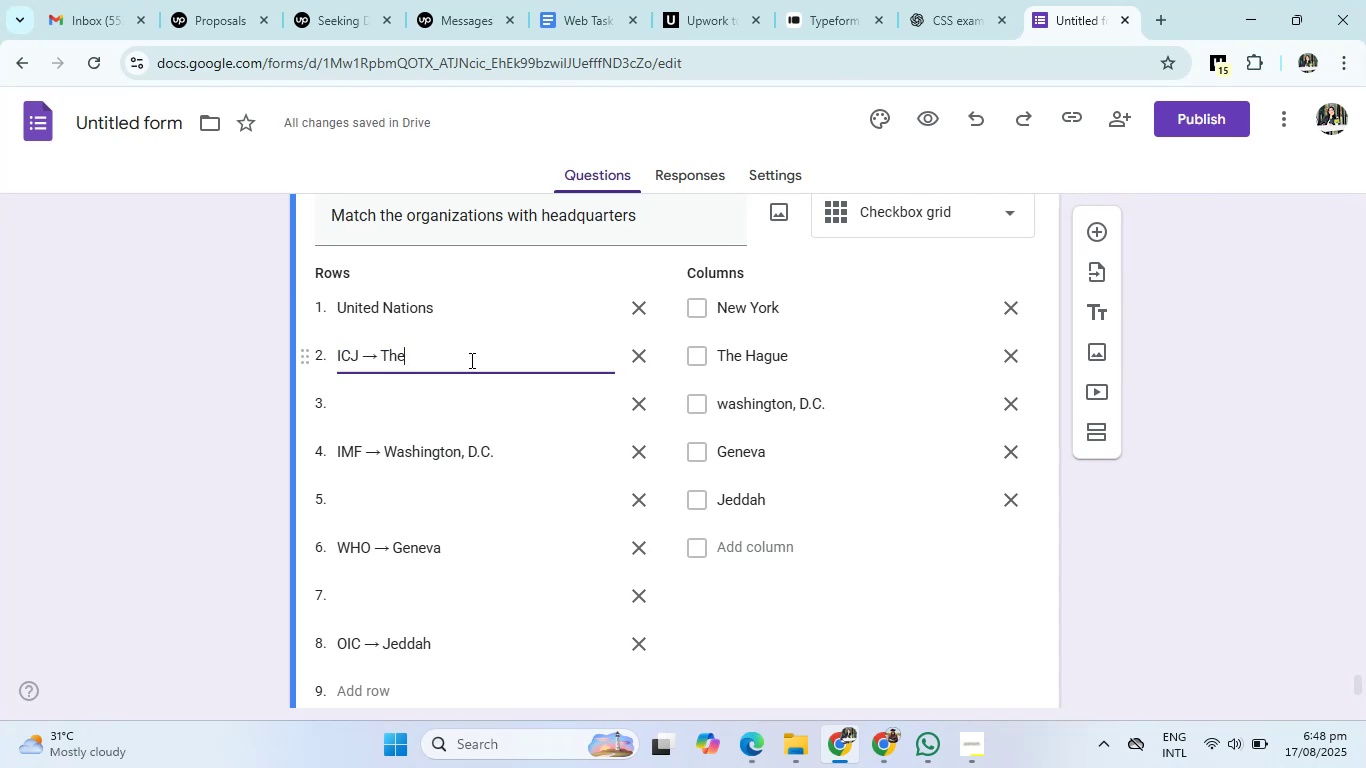 
key(Backspace)
 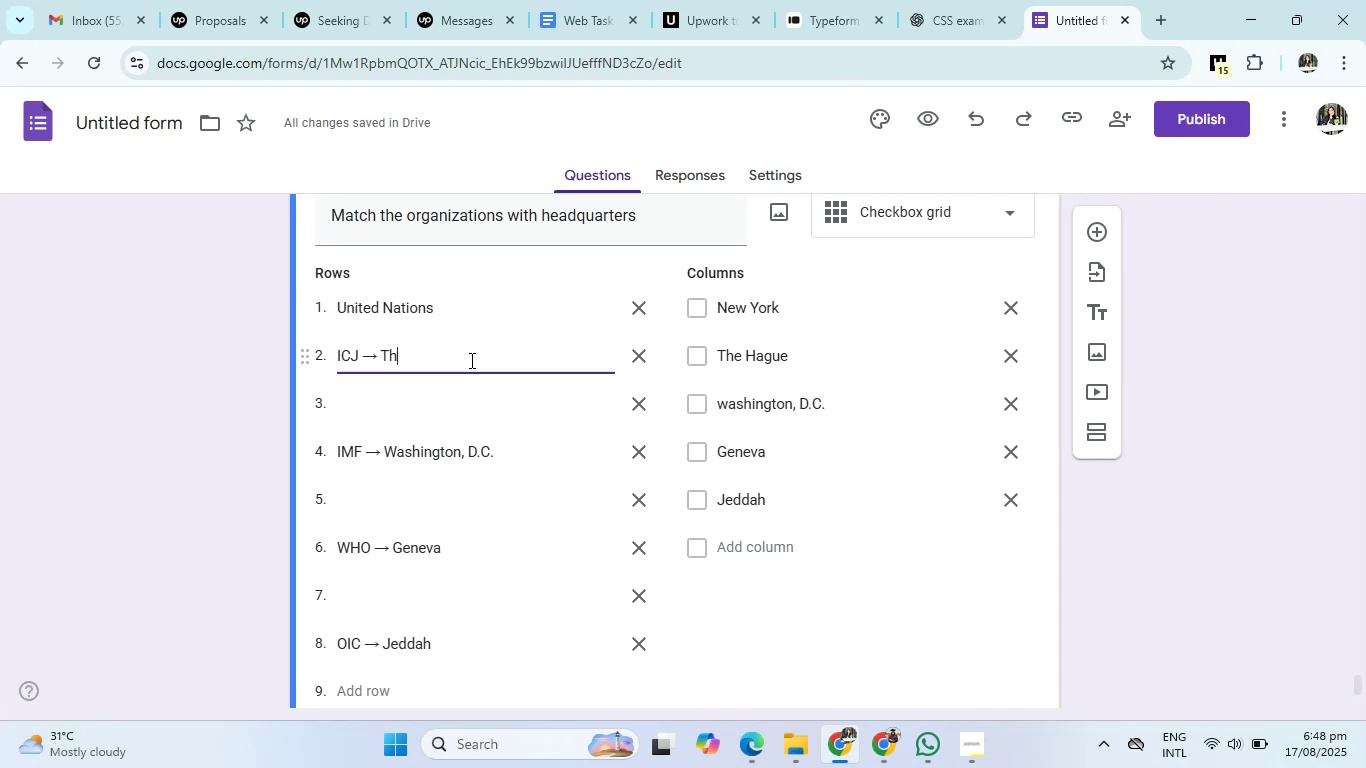 
key(Backspace)
 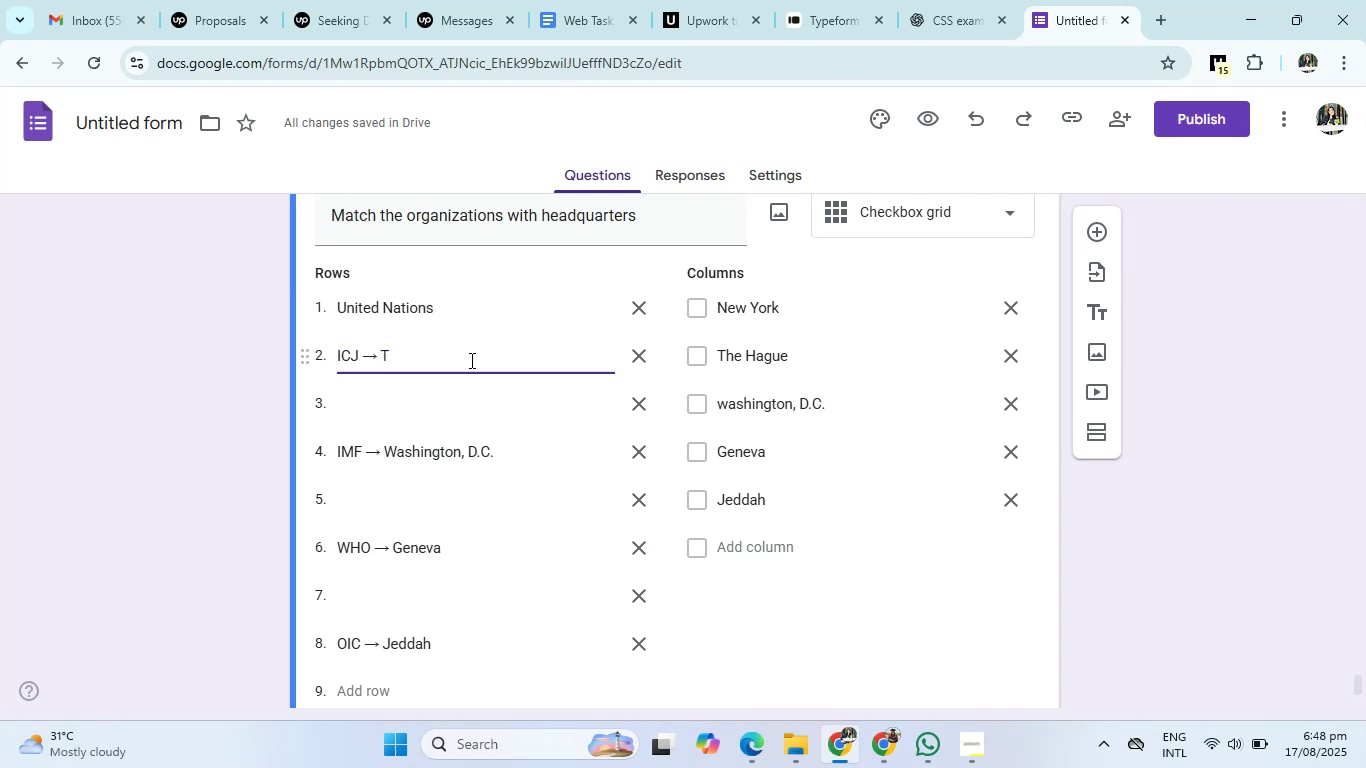 
key(Backspace)
 